 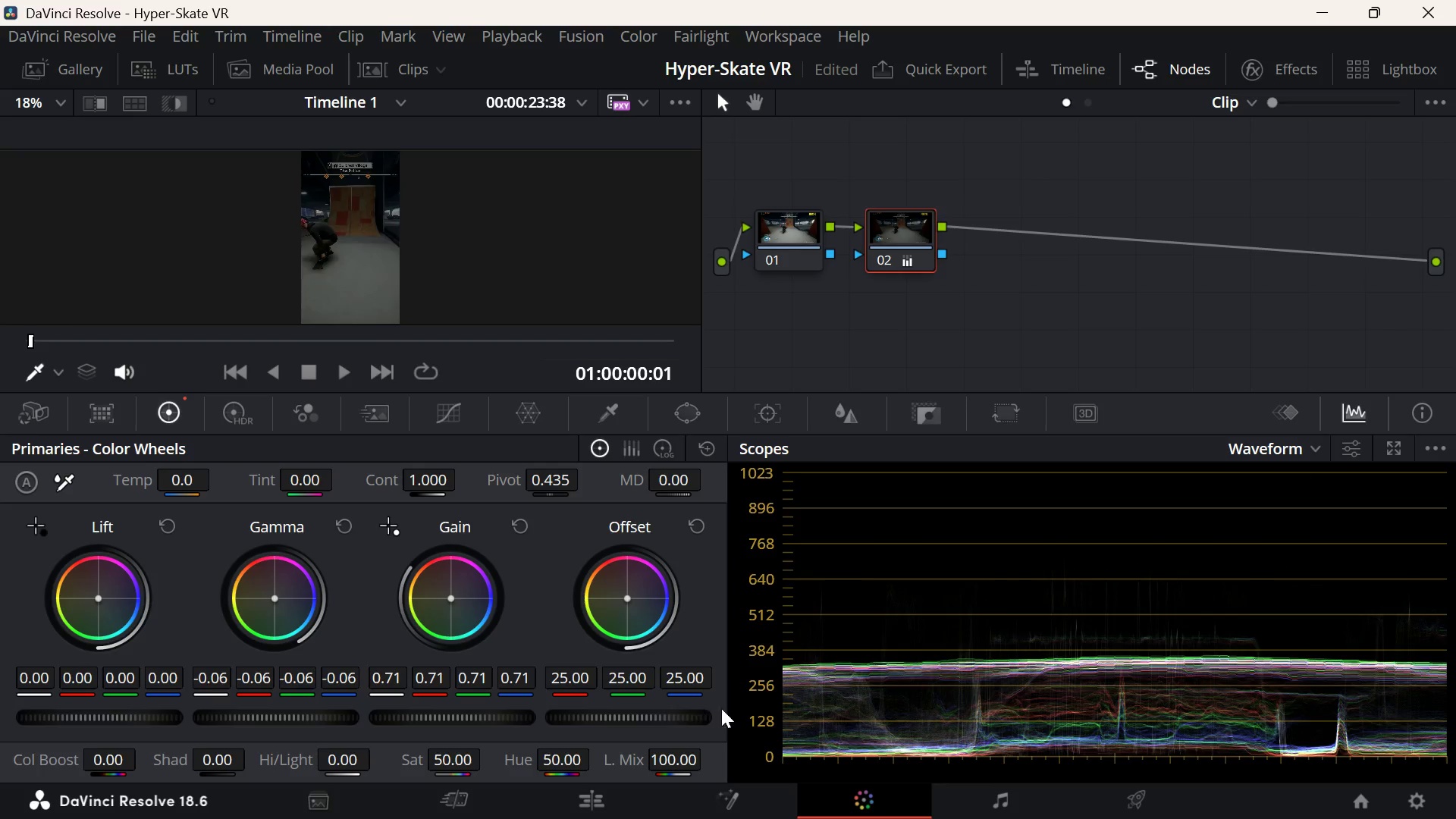 
key(Space)
 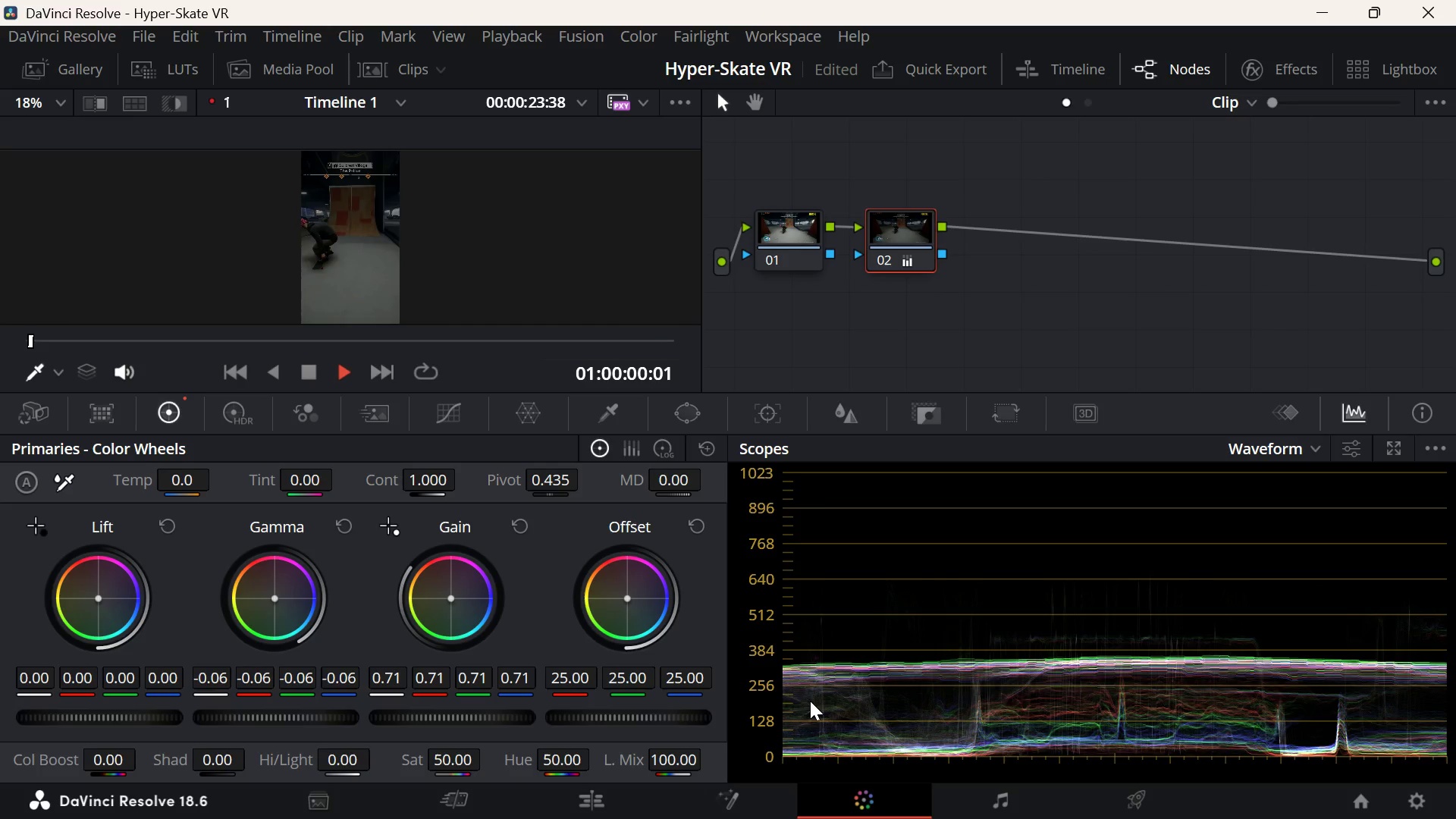 
key(Space)
 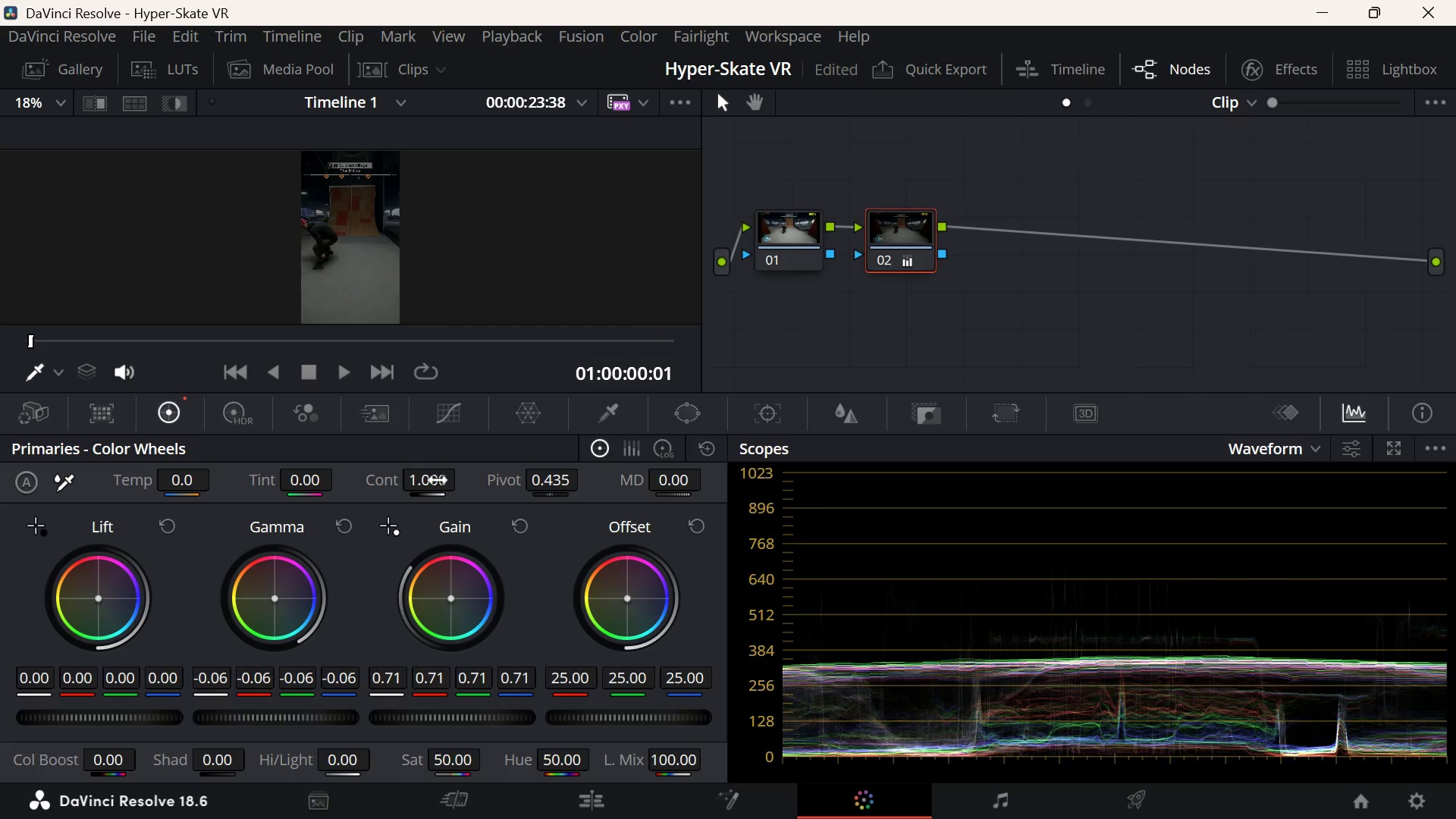 
left_click_drag(start_coordinate=[425, 481], to_coordinate=[532, 506])
 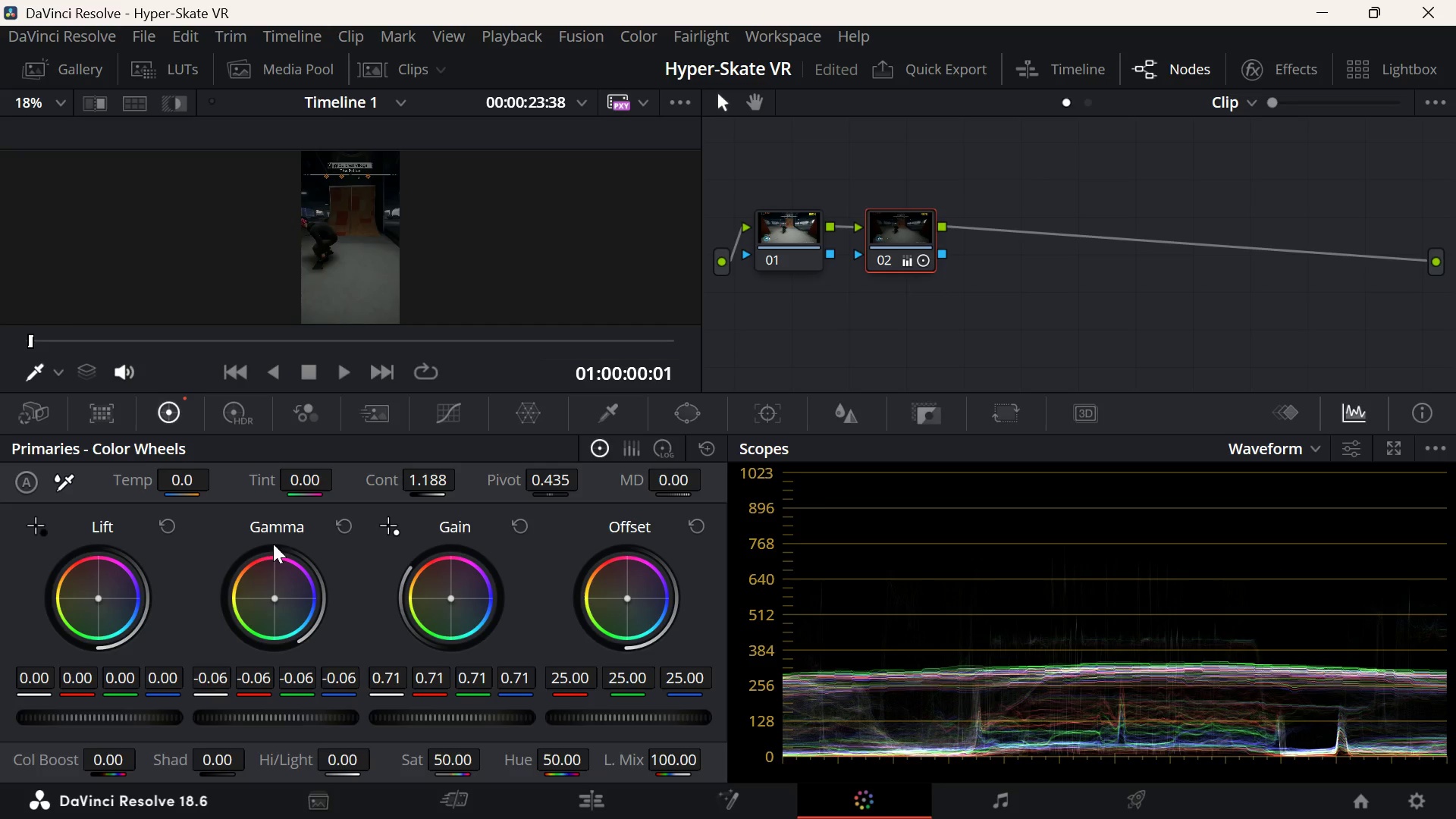 
wait(39.86)
 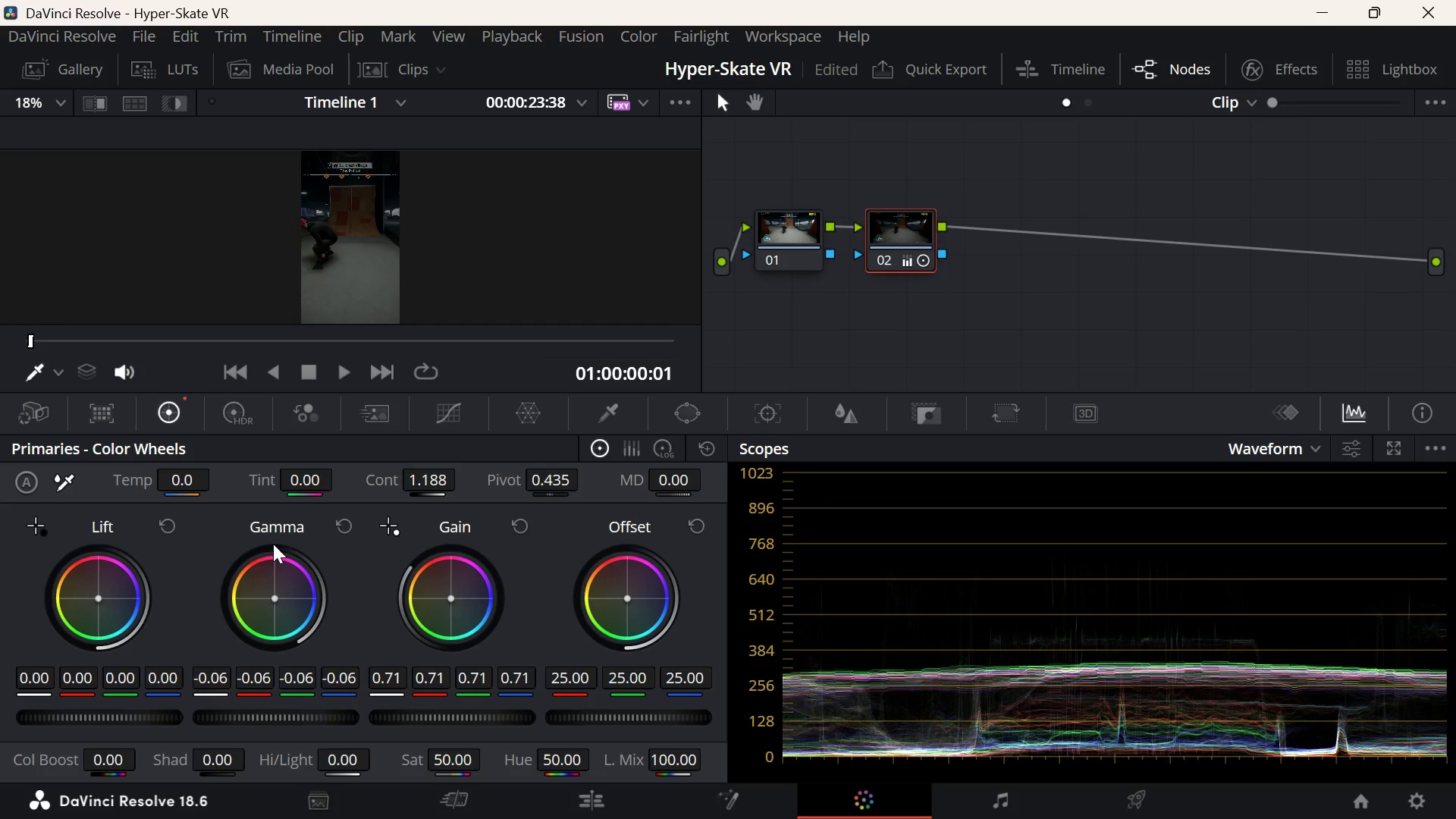 
left_click_drag(start_coordinate=[166, 684], to_coordinate=[207, 686])
 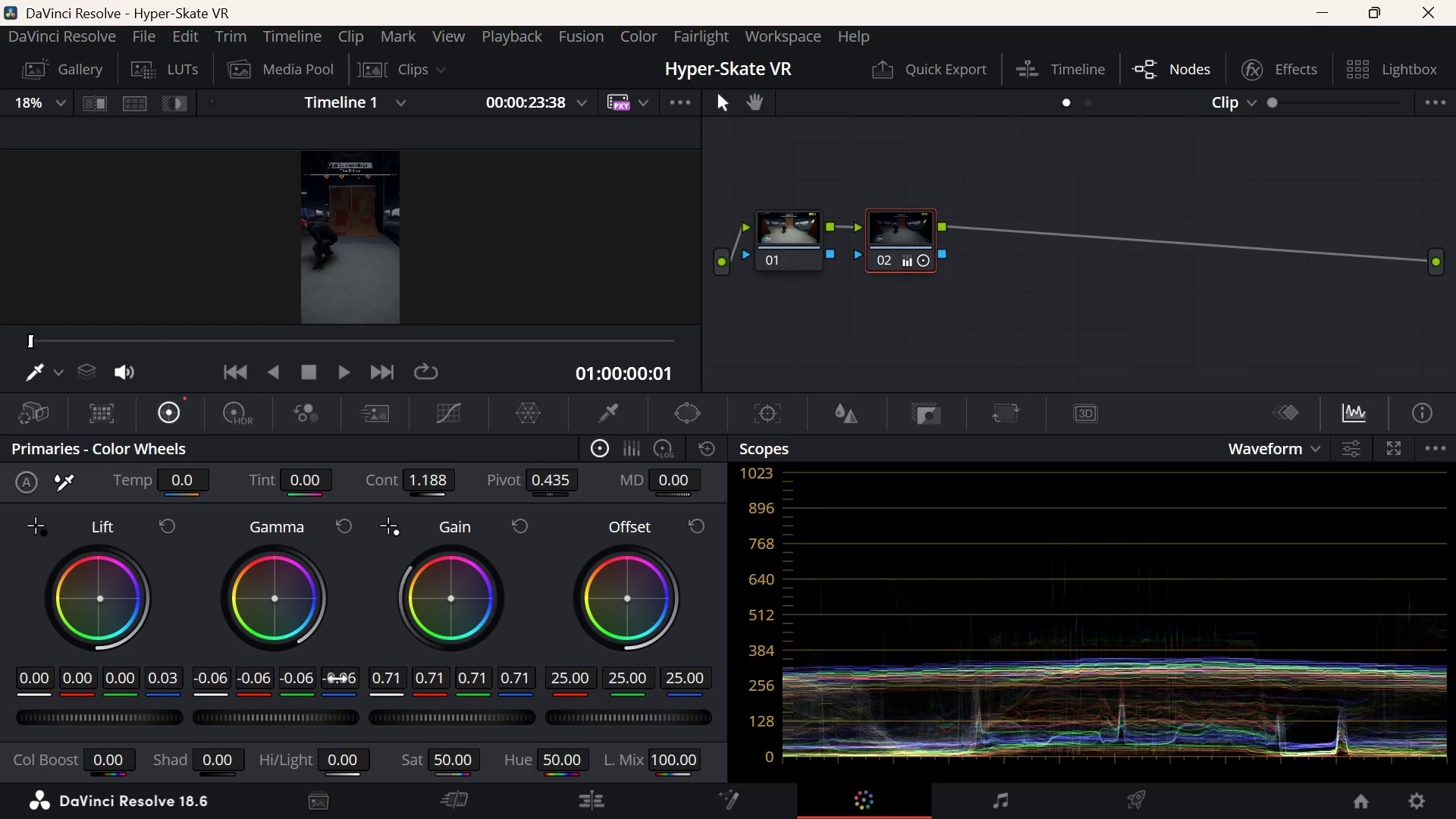 
wait(5.41)
 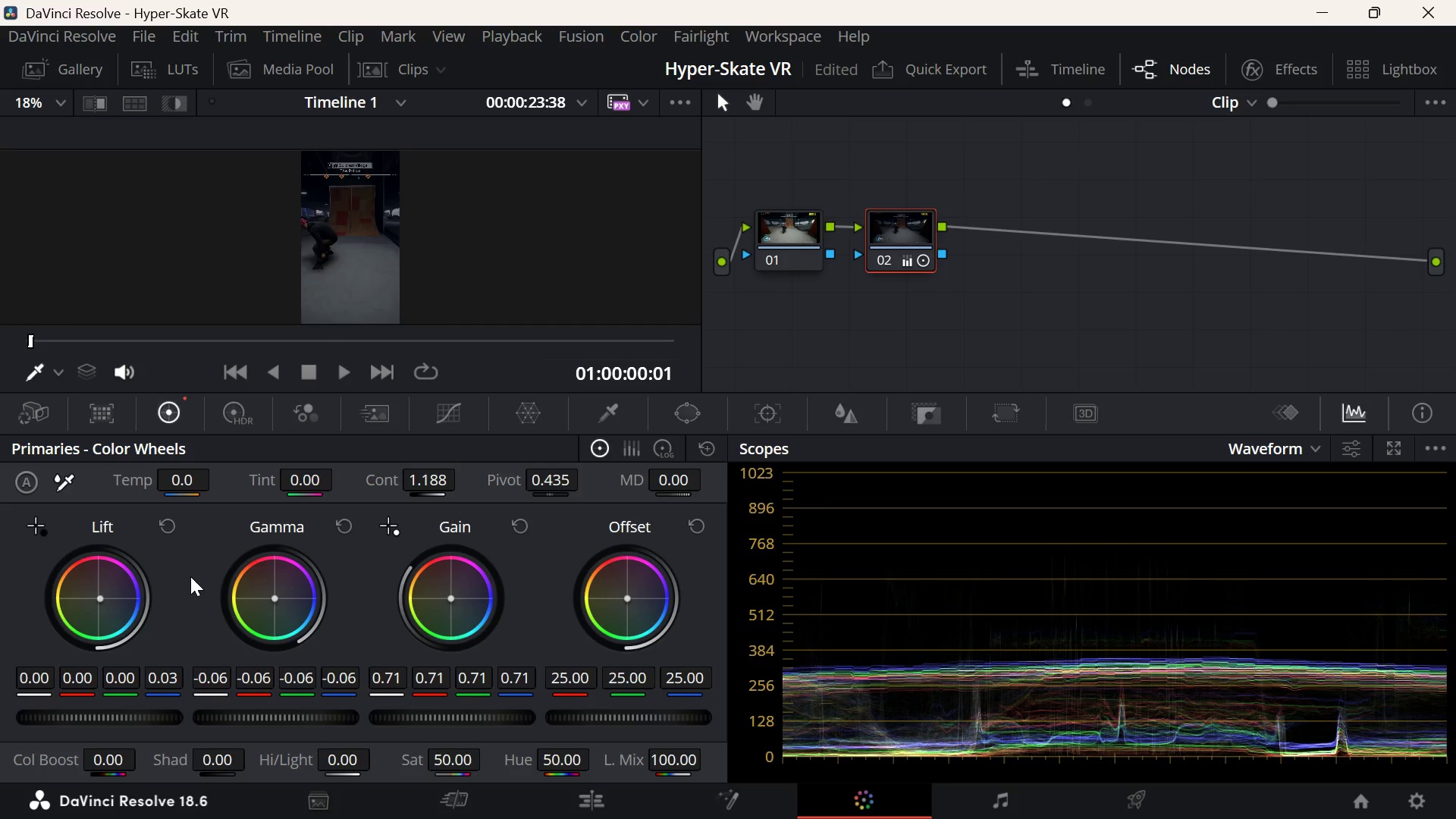 
left_click_drag(start_coordinate=[160, 680], to_coordinate=[164, 680])
 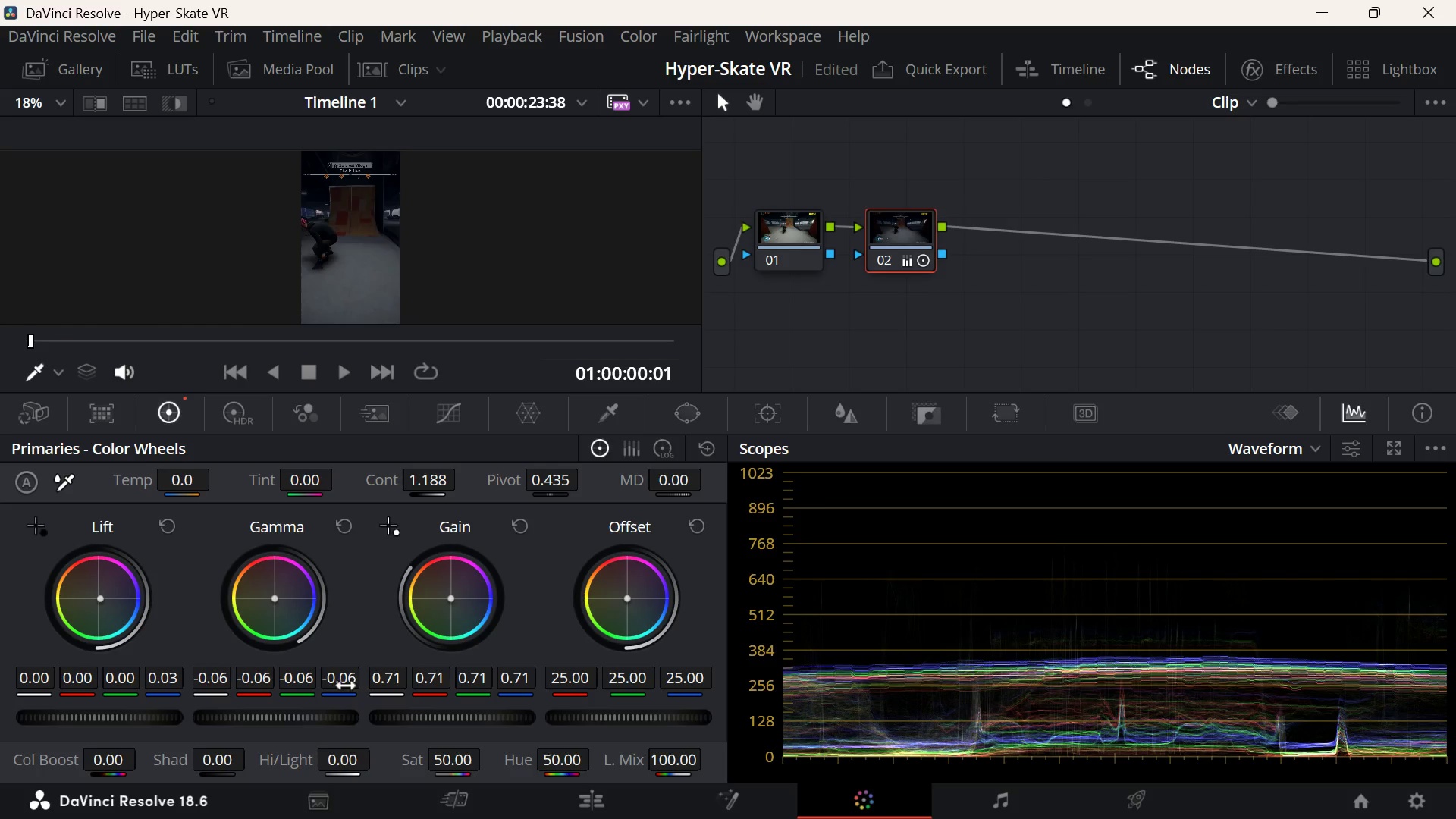 
left_click_drag(start_coordinate=[347, 685], to_coordinate=[315, 683])
 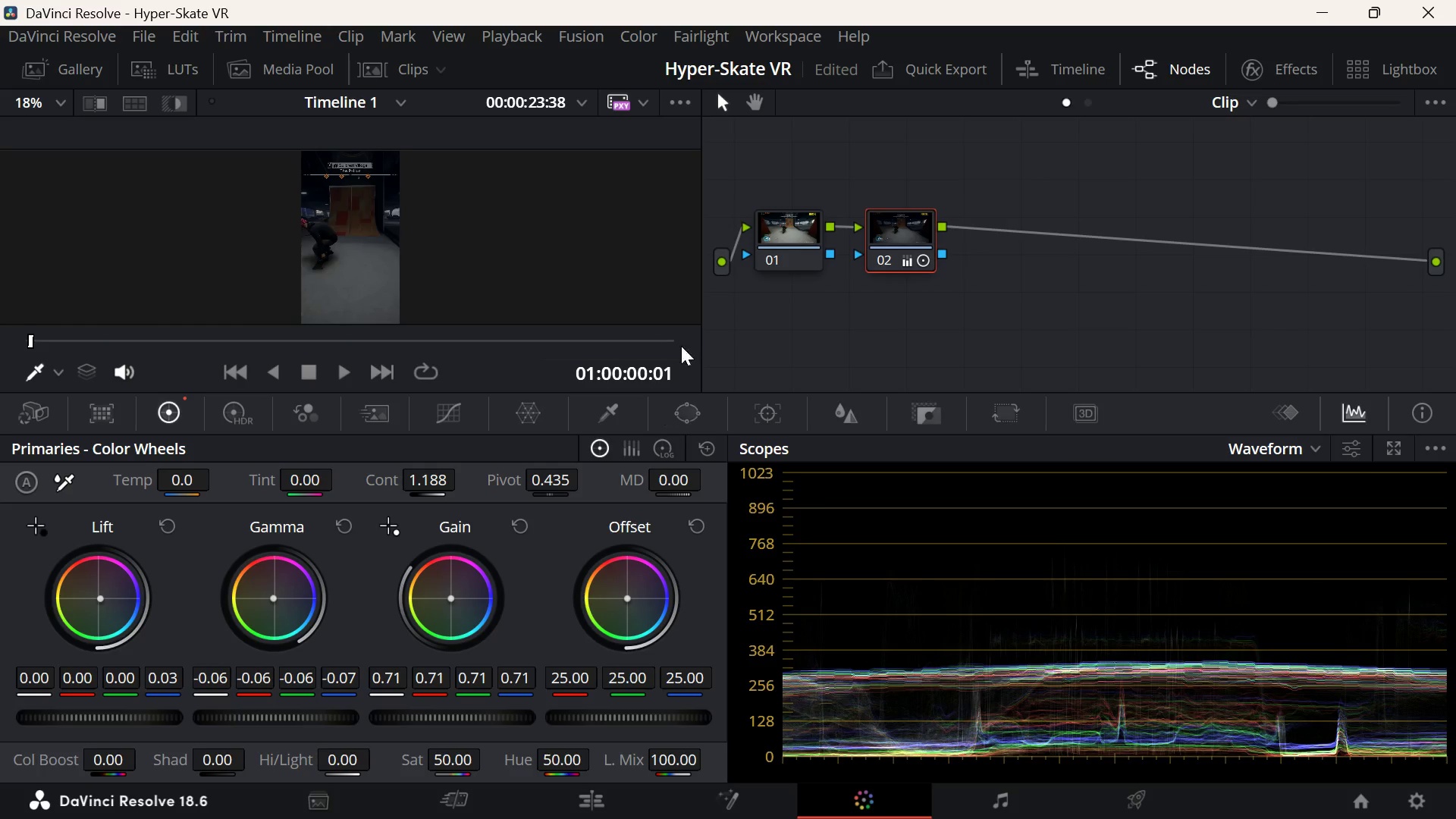 
left_click([782, 223])
 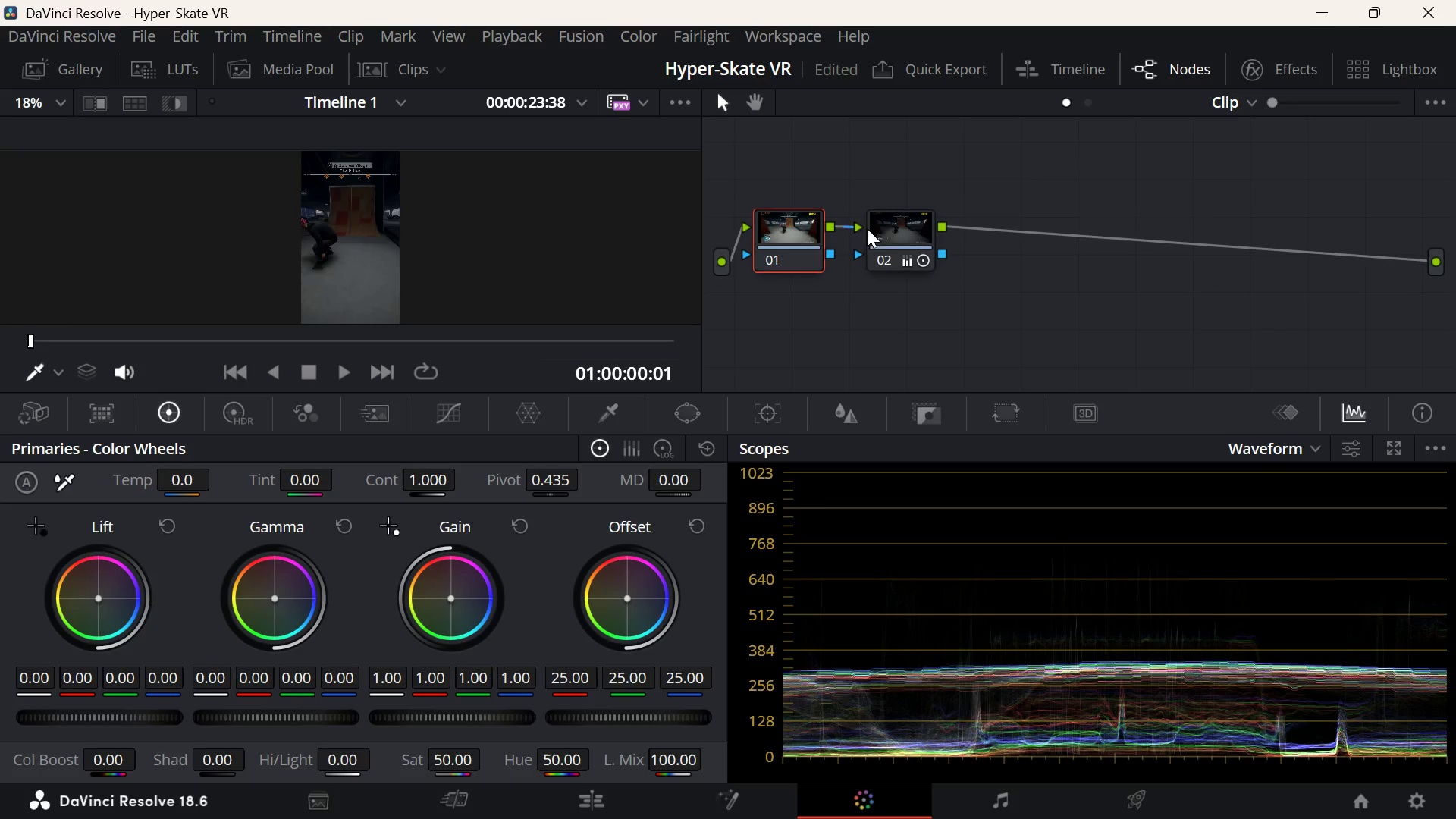 
left_click([904, 228])
 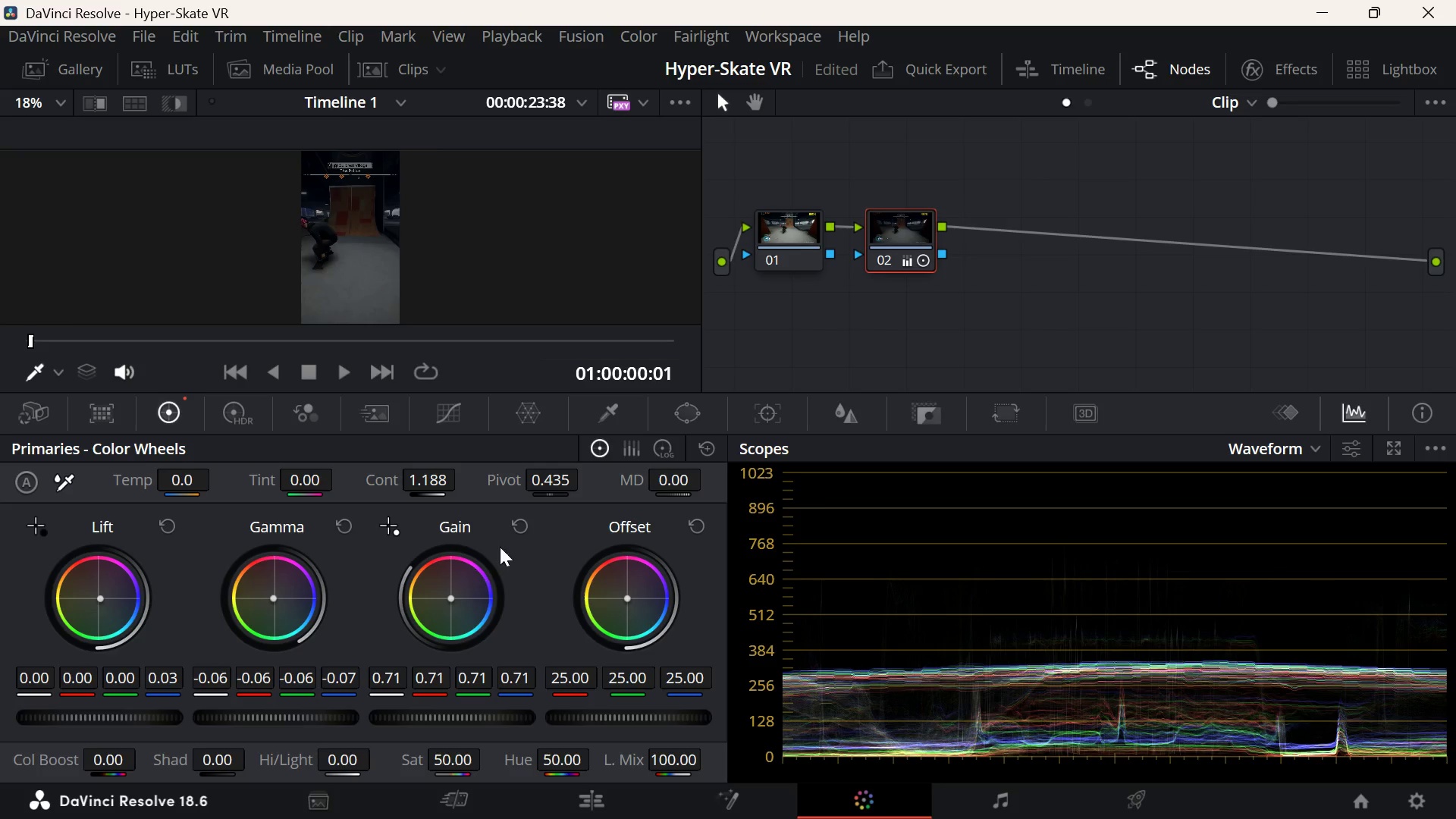 
left_click([598, 796])
 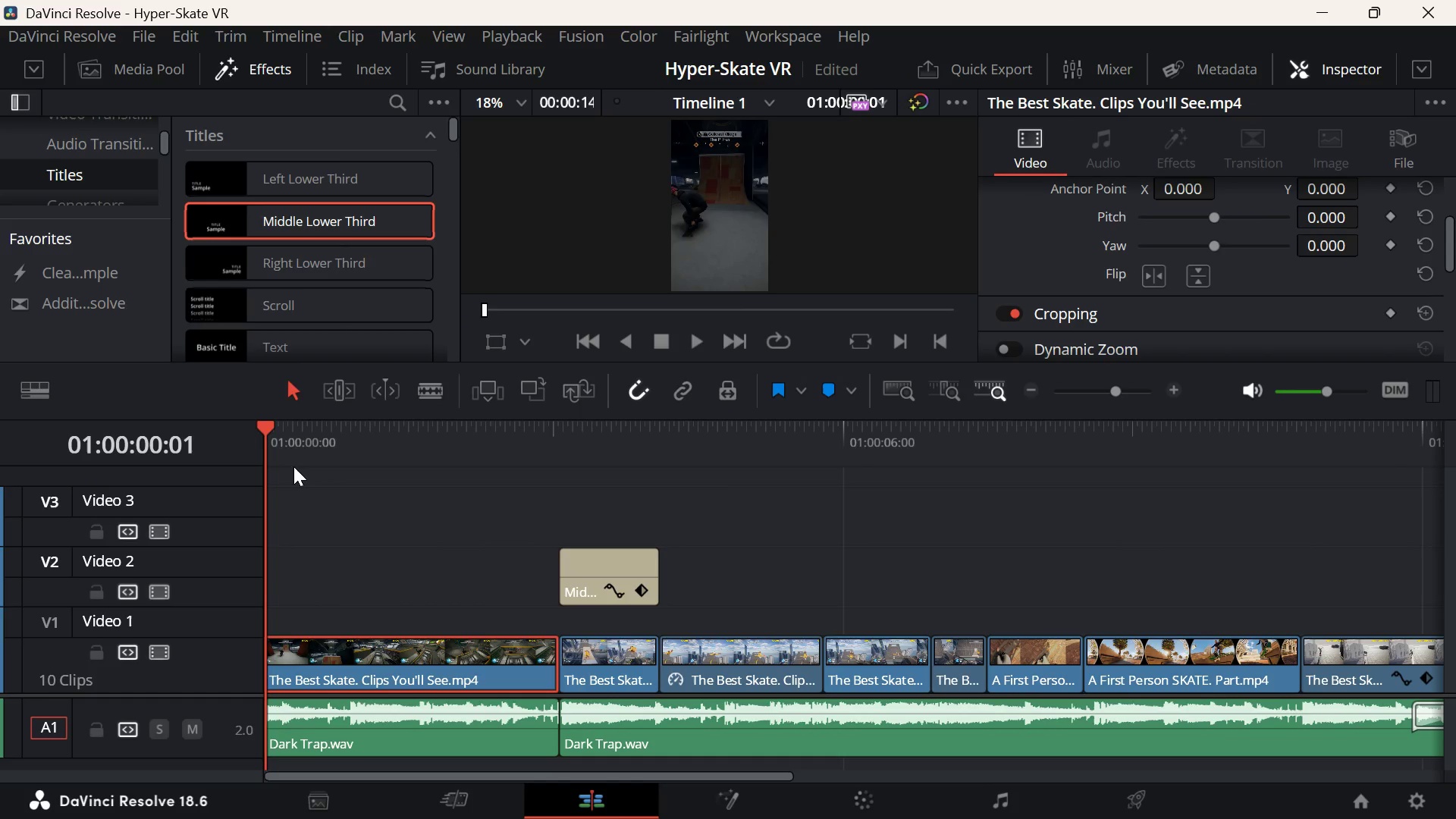 
key(Space)
 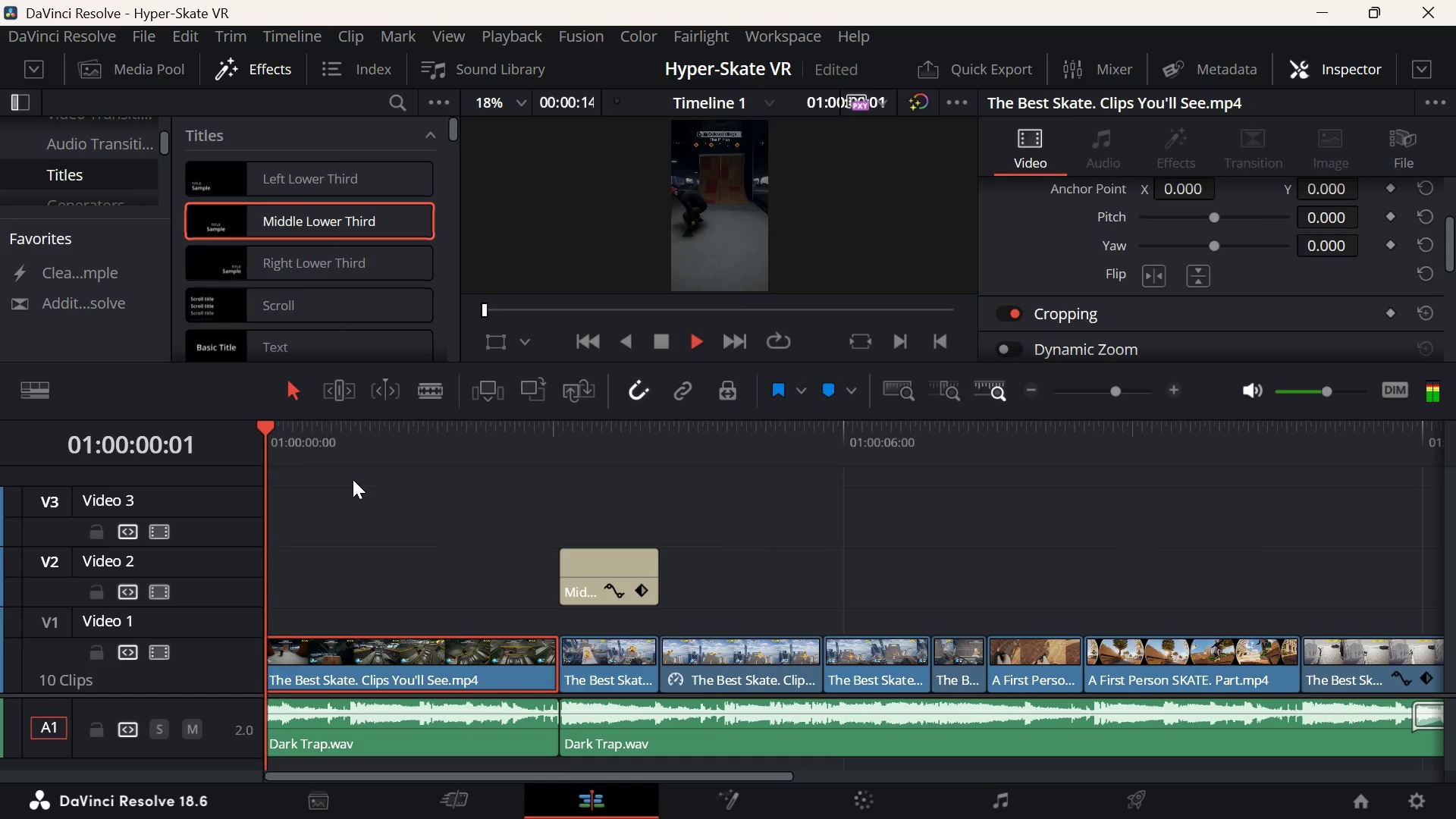 
key(Space)
 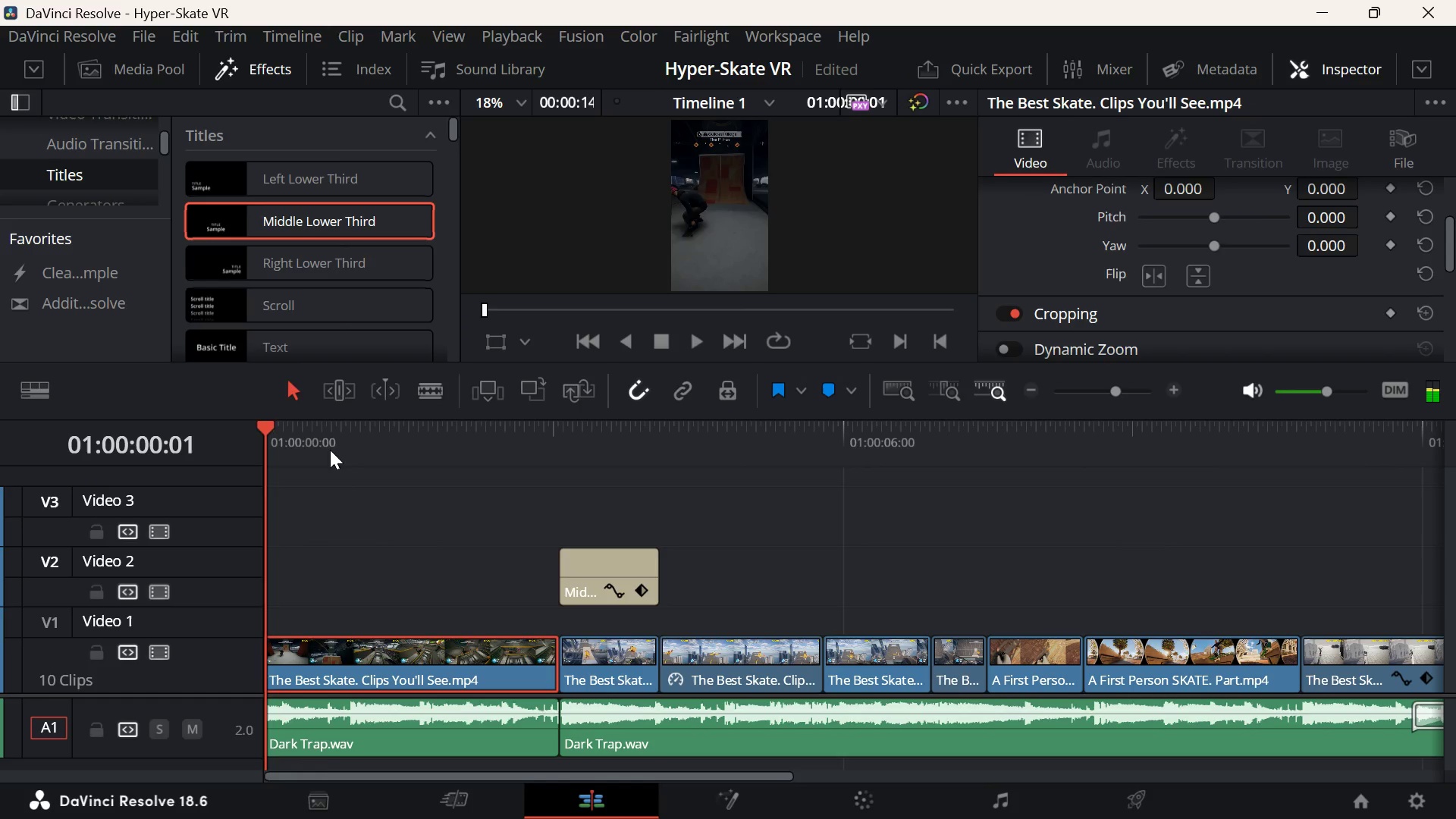 
left_click_drag(start_coordinate=[330, 450], to_coordinate=[448, 506])
 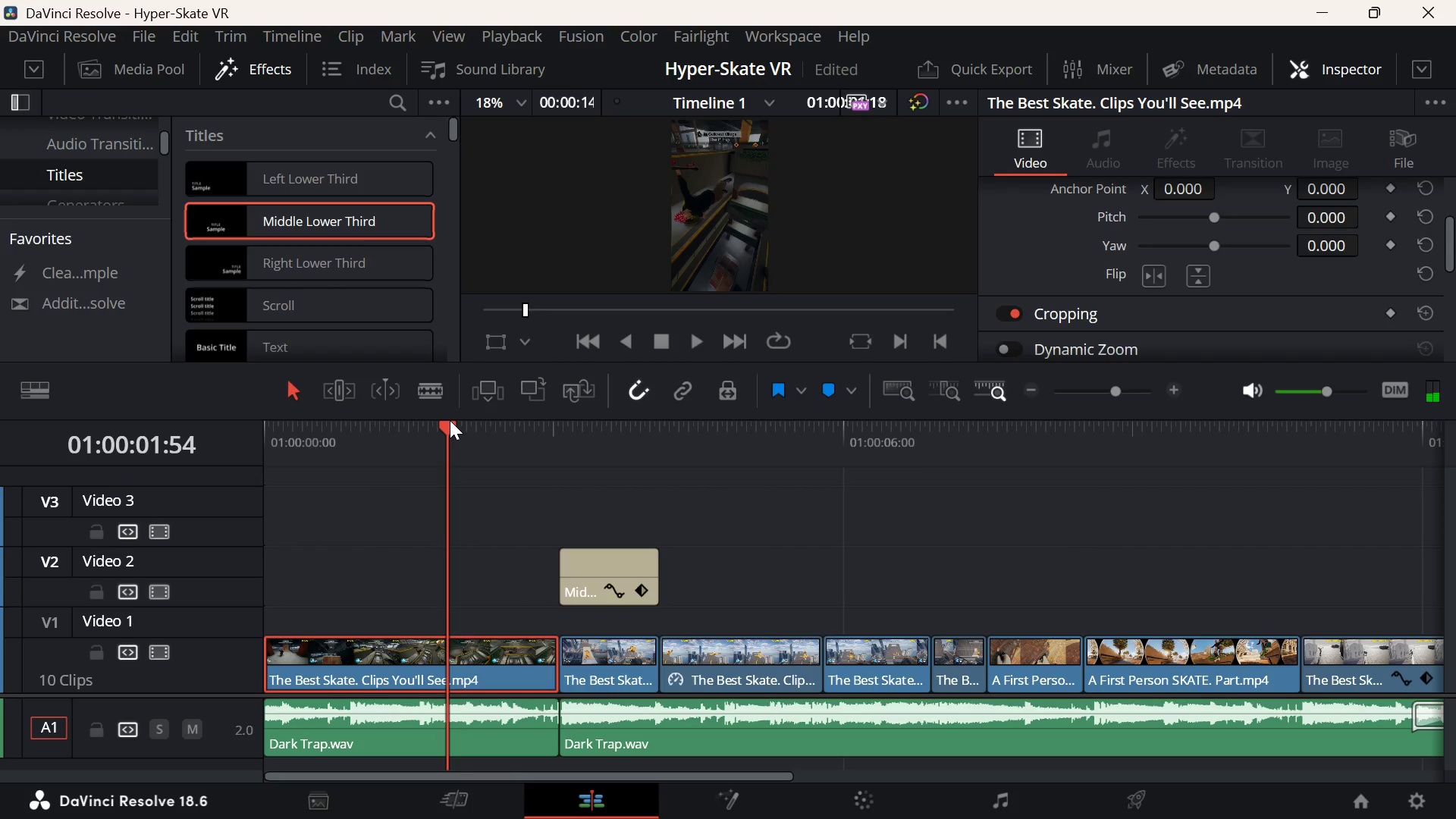 
left_click_drag(start_coordinate=[450, 420], to_coordinate=[257, 556])
 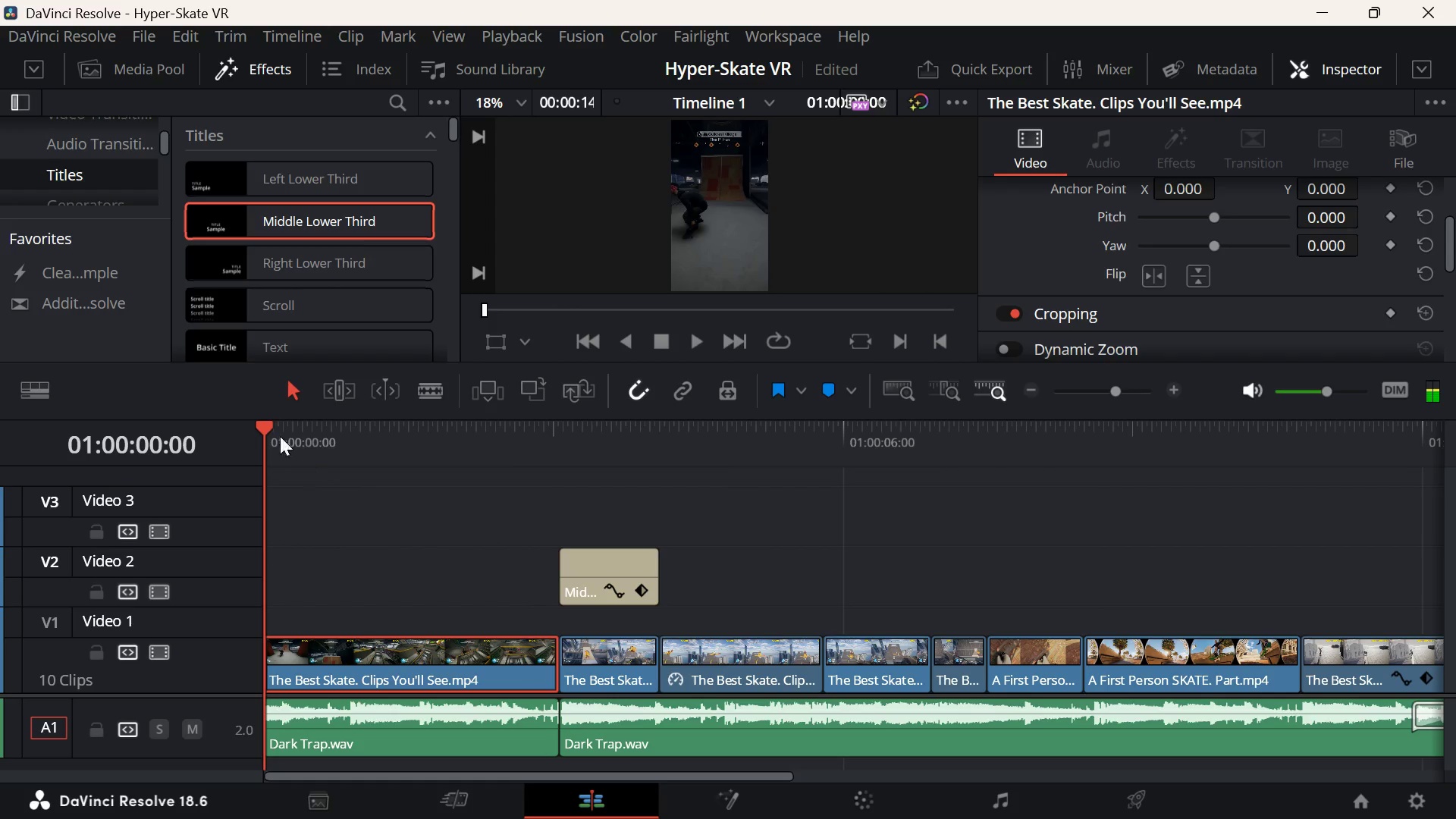 
left_click_drag(start_coordinate=[267, 416], to_coordinate=[459, 482])
 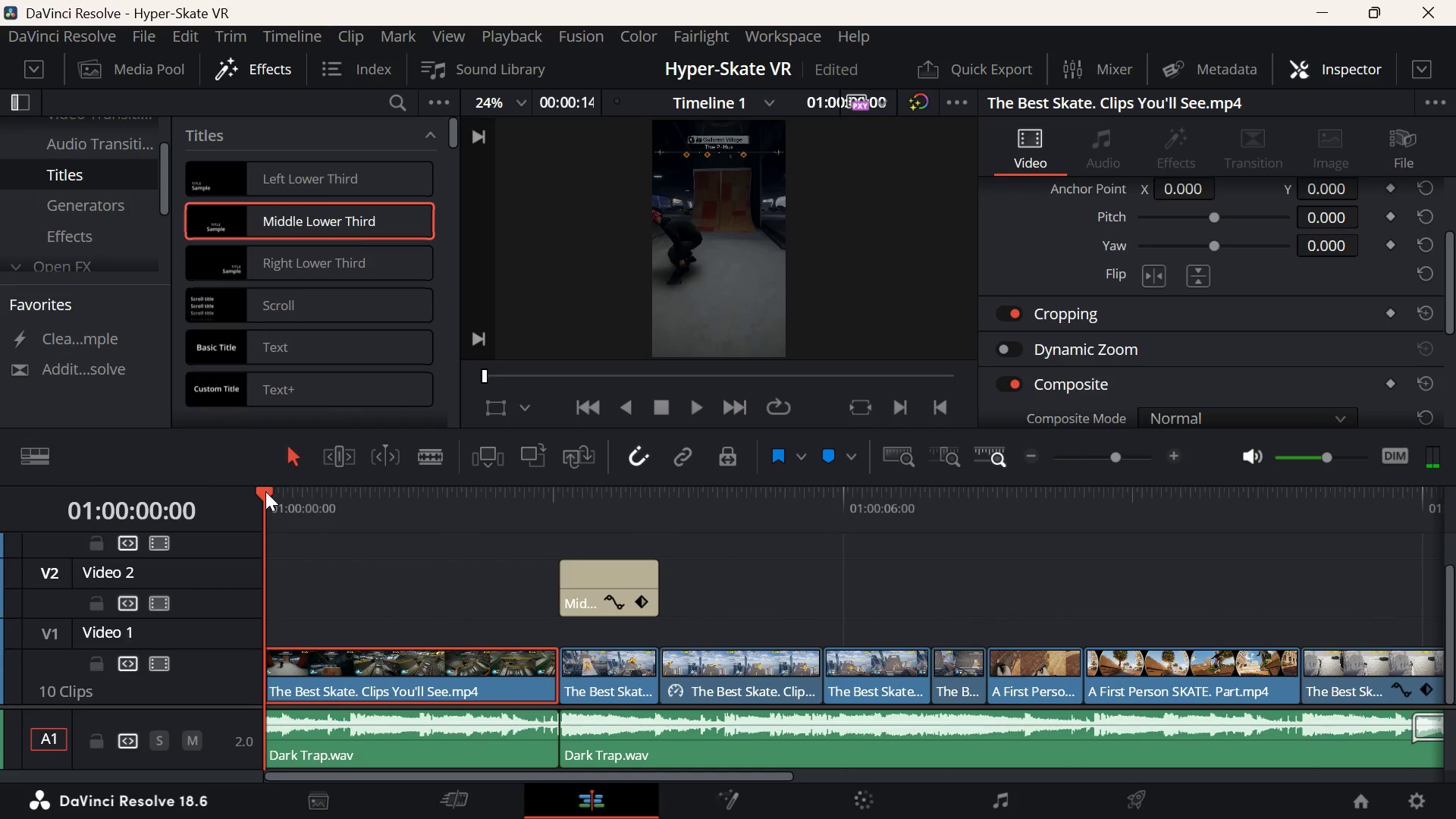 
left_click_drag(start_coordinate=[264, 491], to_coordinate=[464, 579])
 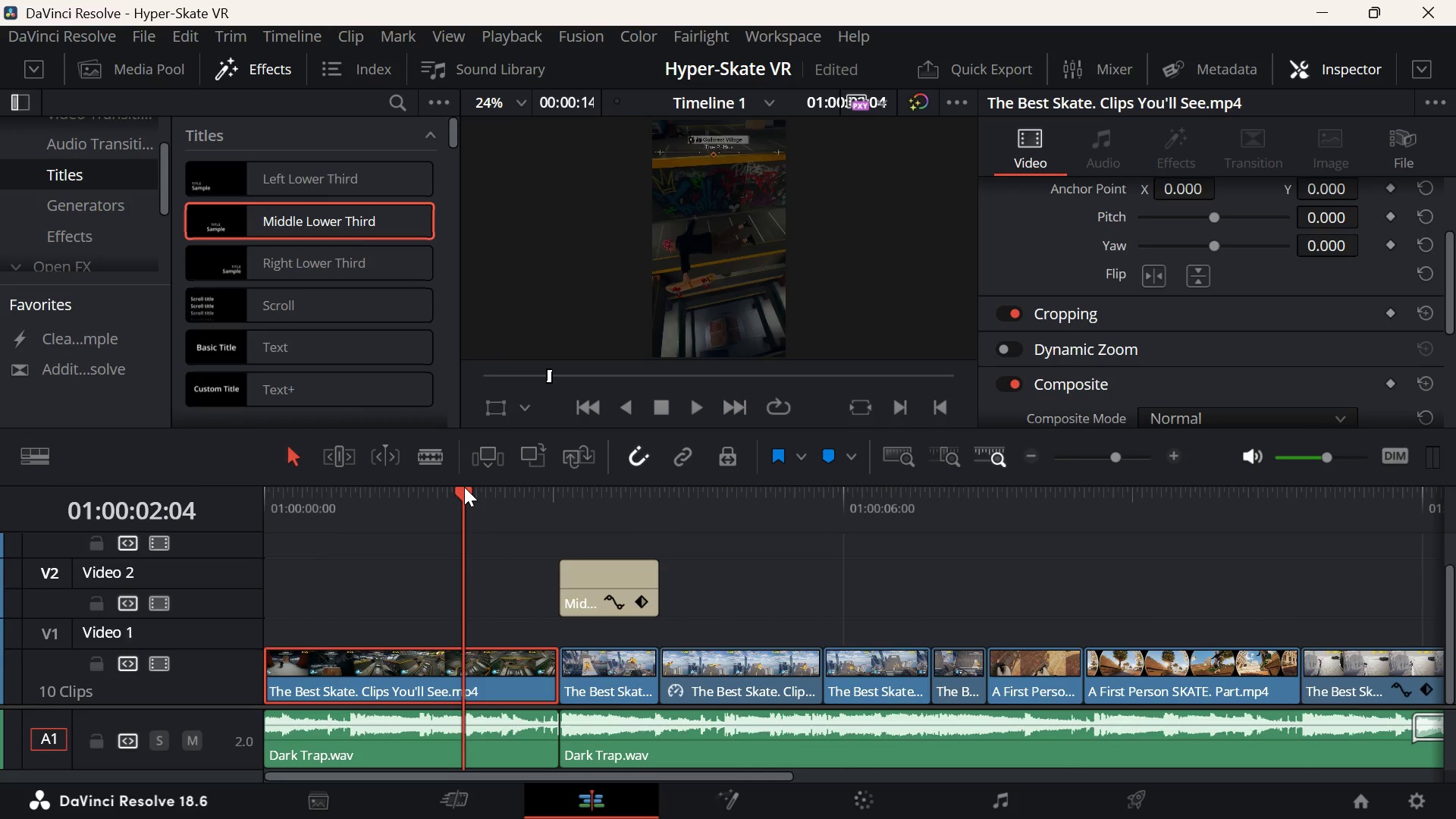 
left_click_drag(start_coordinate=[464, 487], to_coordinate=[483, 513])
 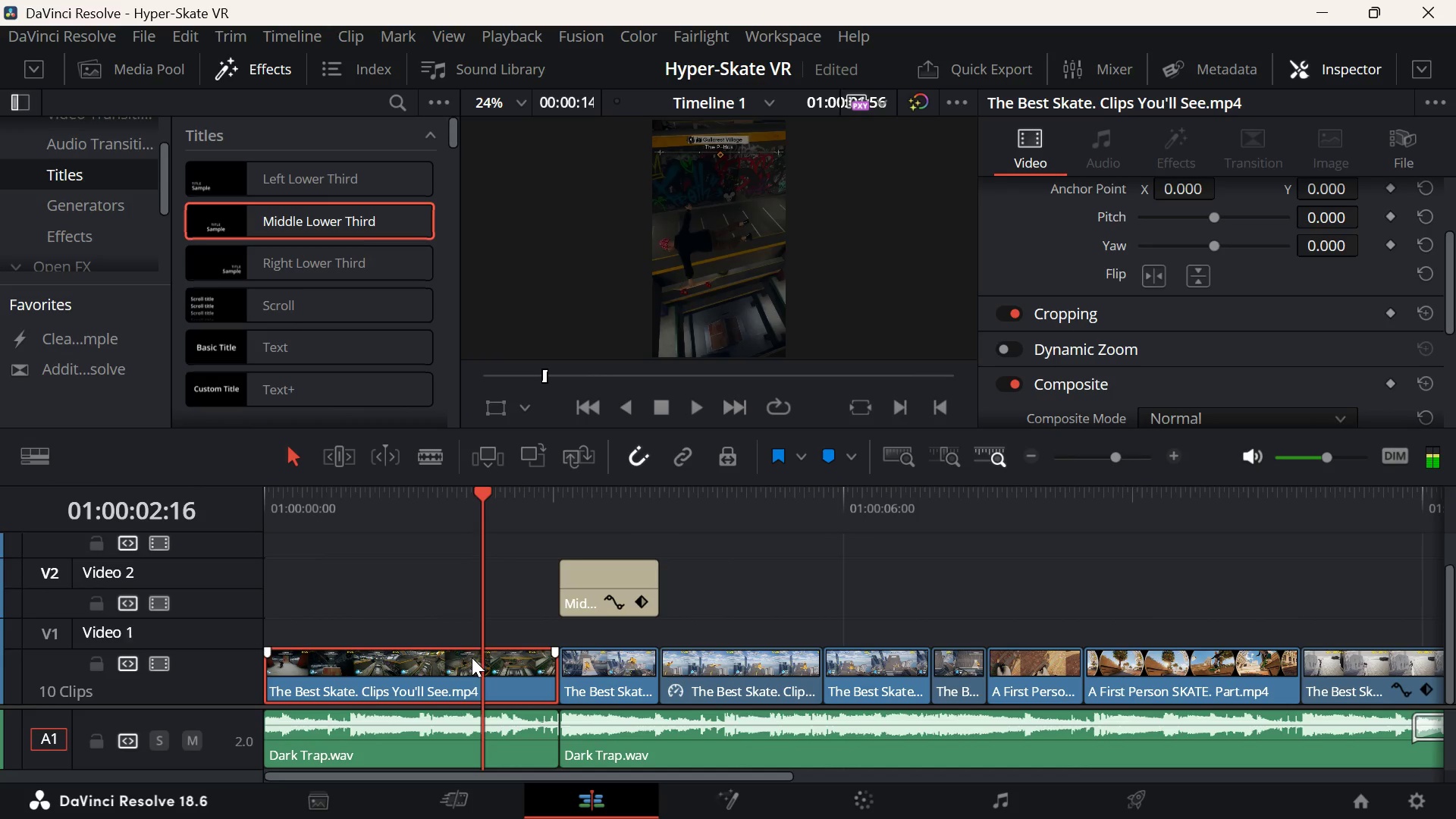 
left_click([472, 659])
 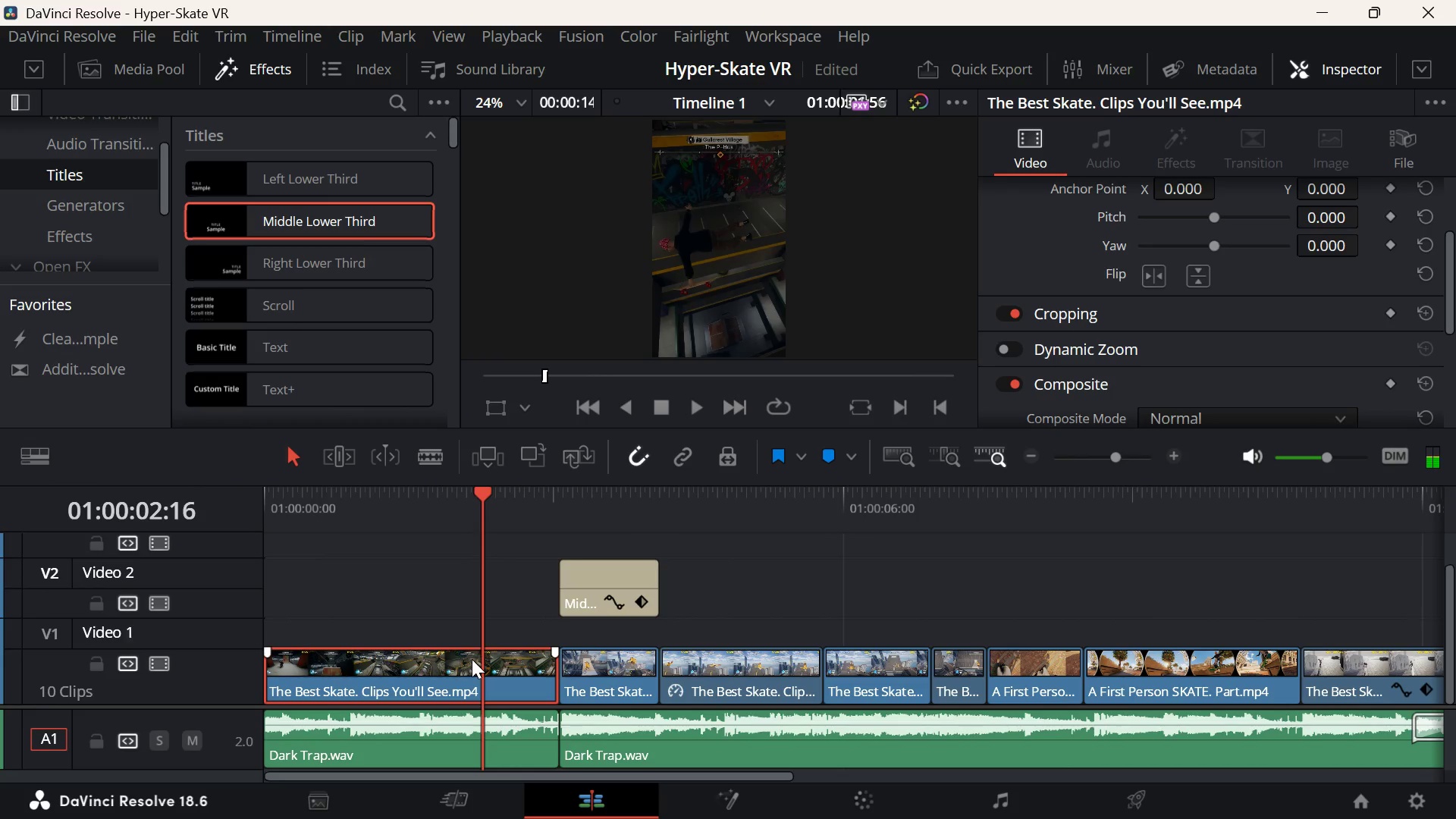 
key(Control+C)
 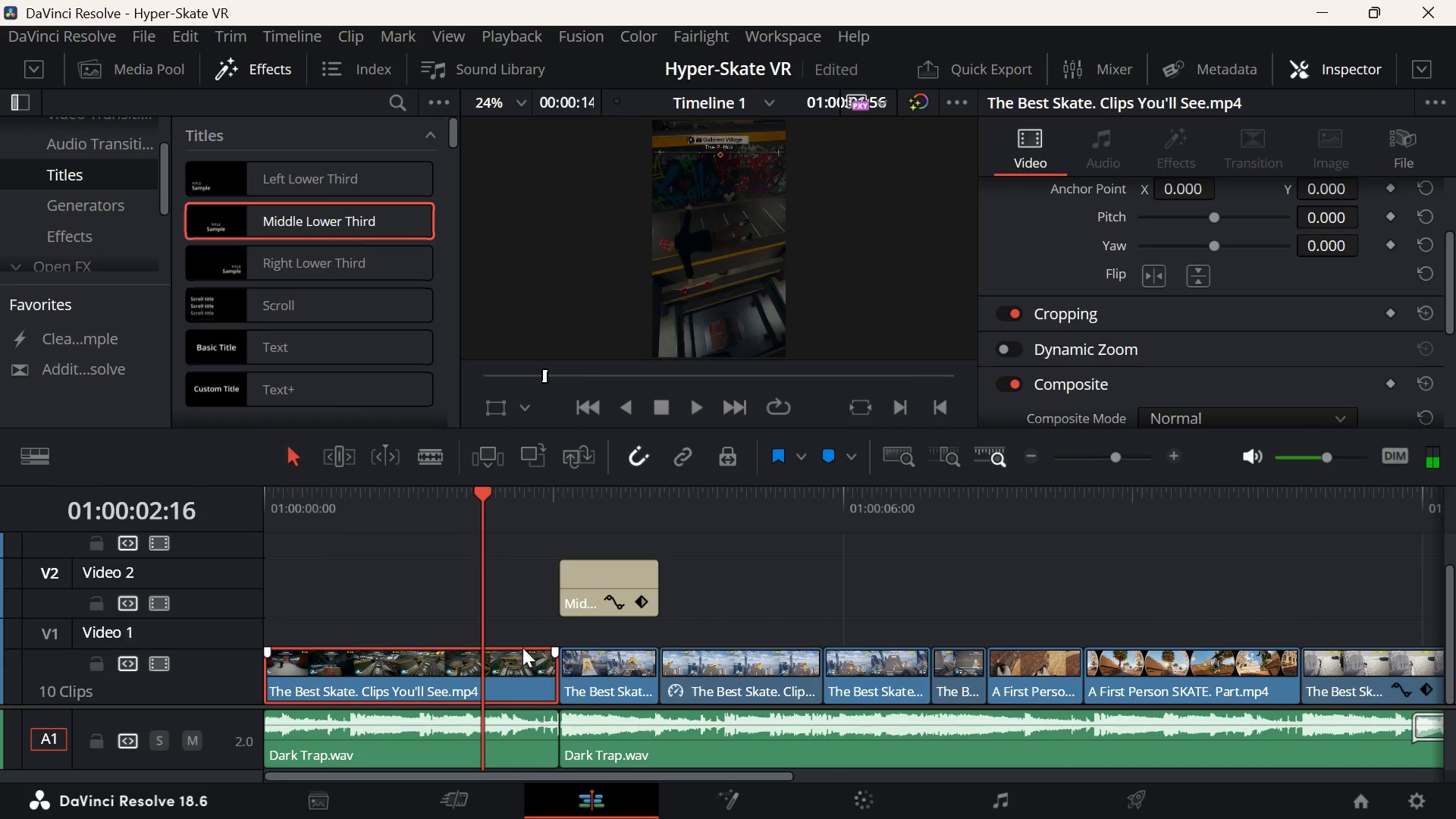 
key(Control+C)
 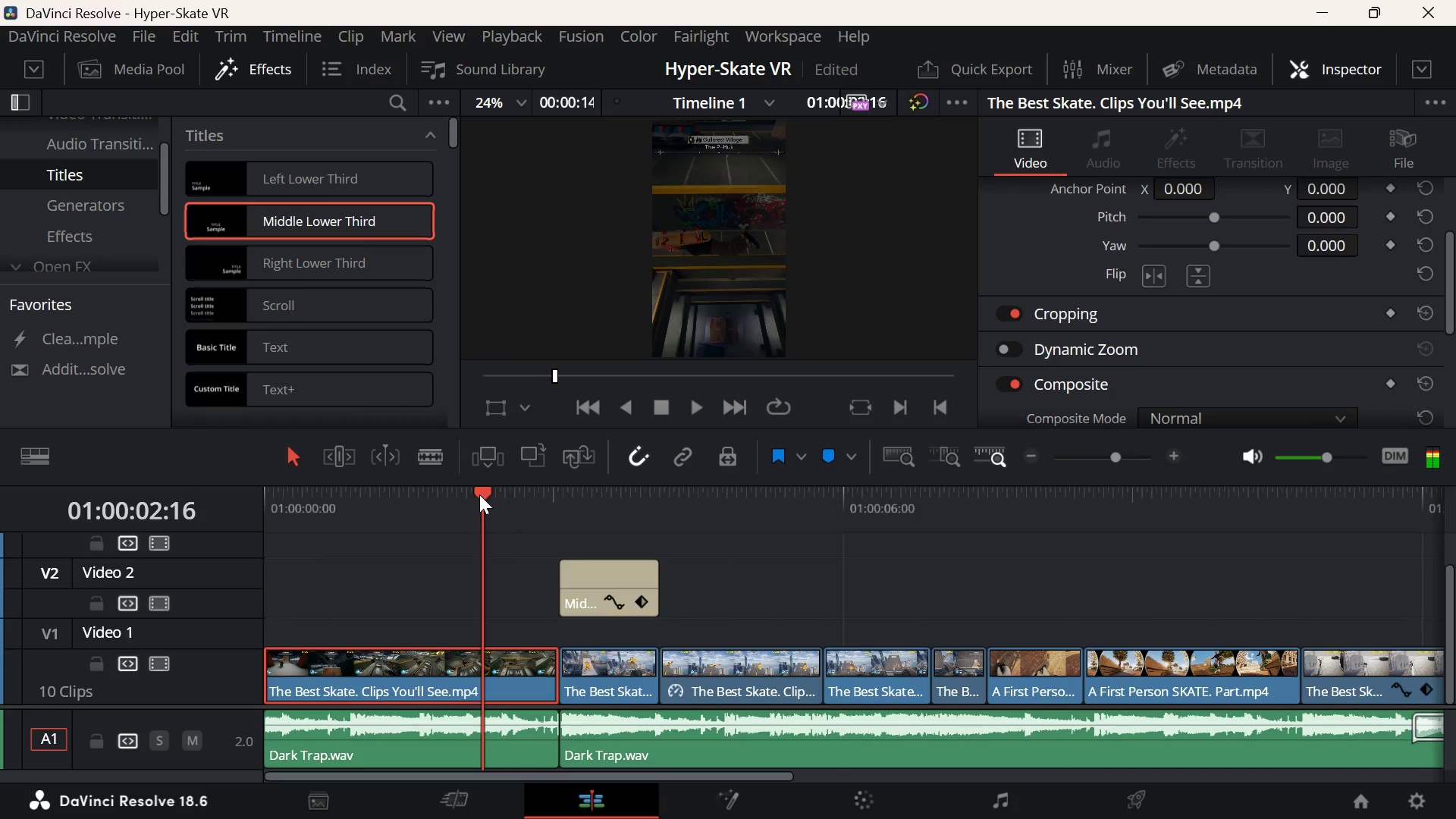 
left_click_drag(start_coordinate=[479, 493], to_coordinate=[619, 554])
 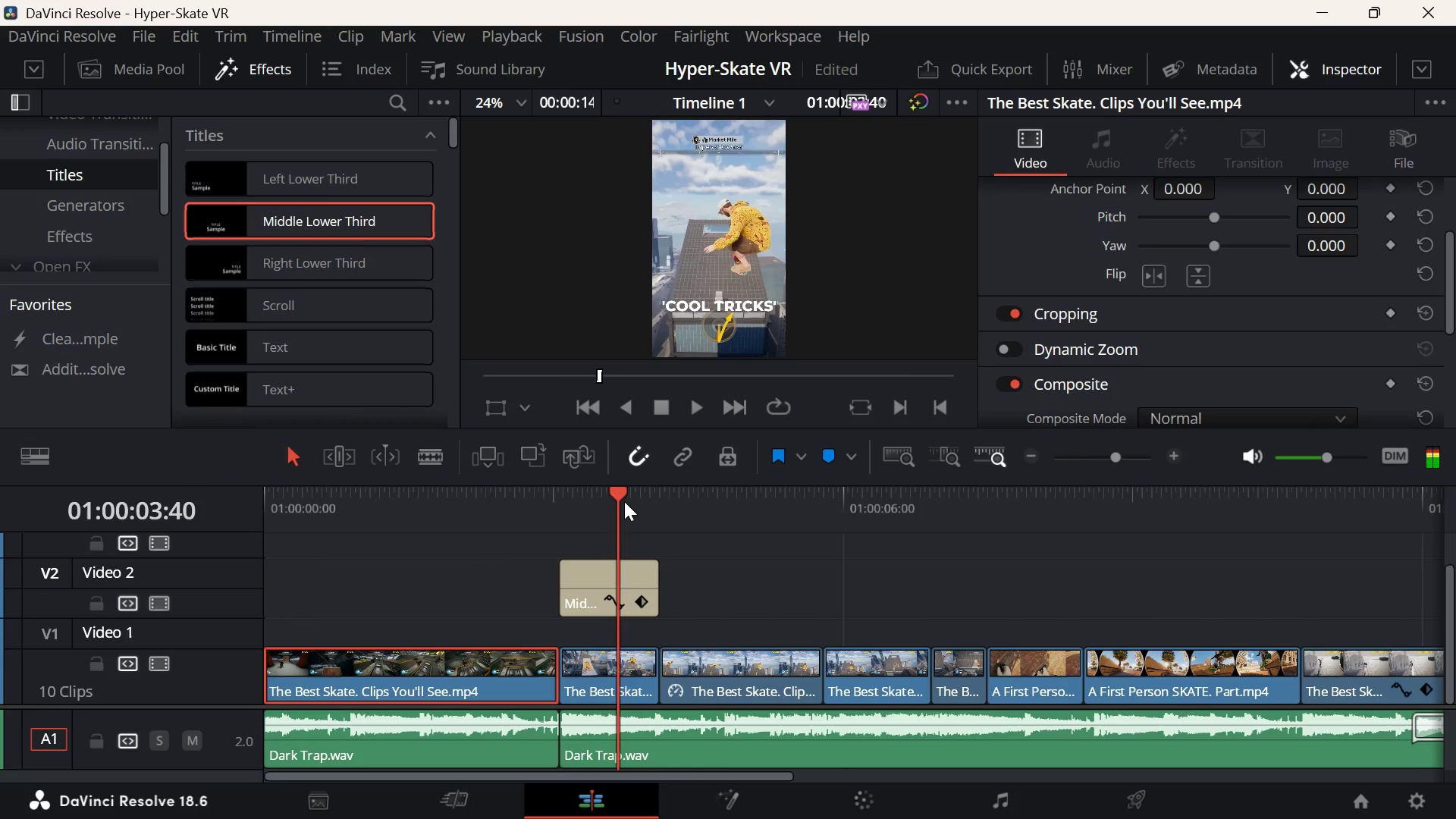 
left_click_drag(start_coordinate=[623, 494], to_coordinate=[626, 540])
 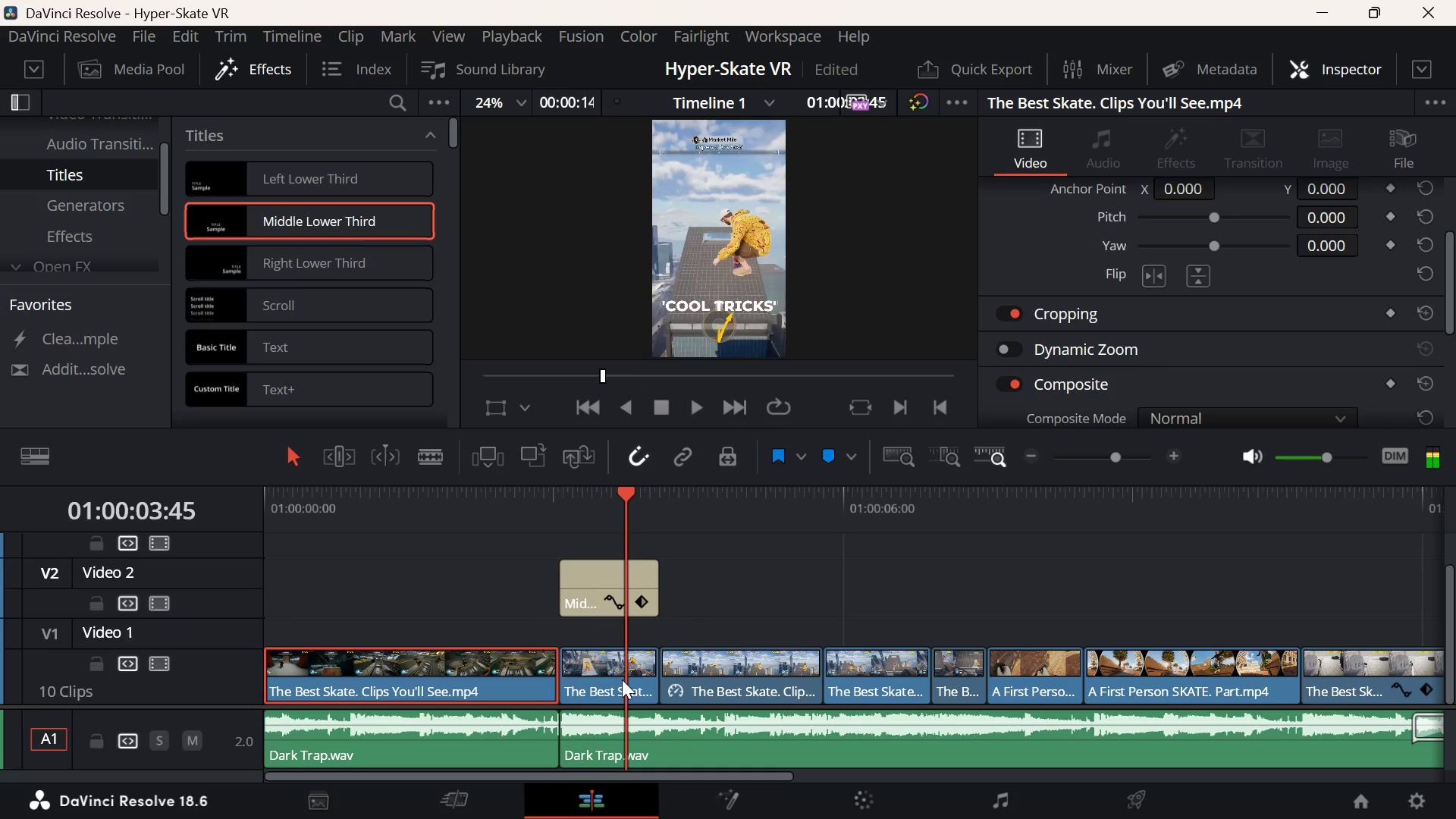 
left_click([614, 678])
 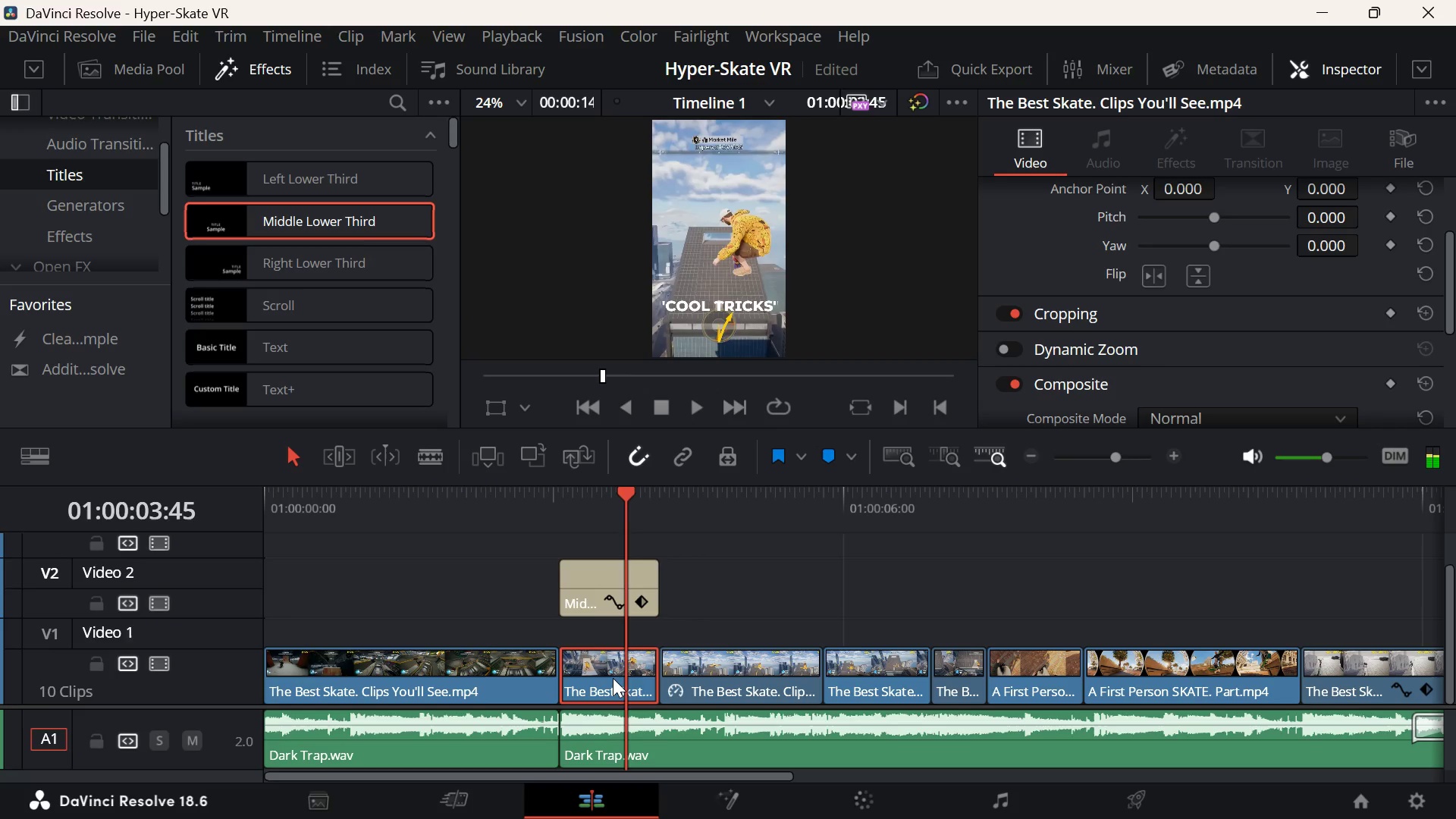 
right_click([613, 678])
 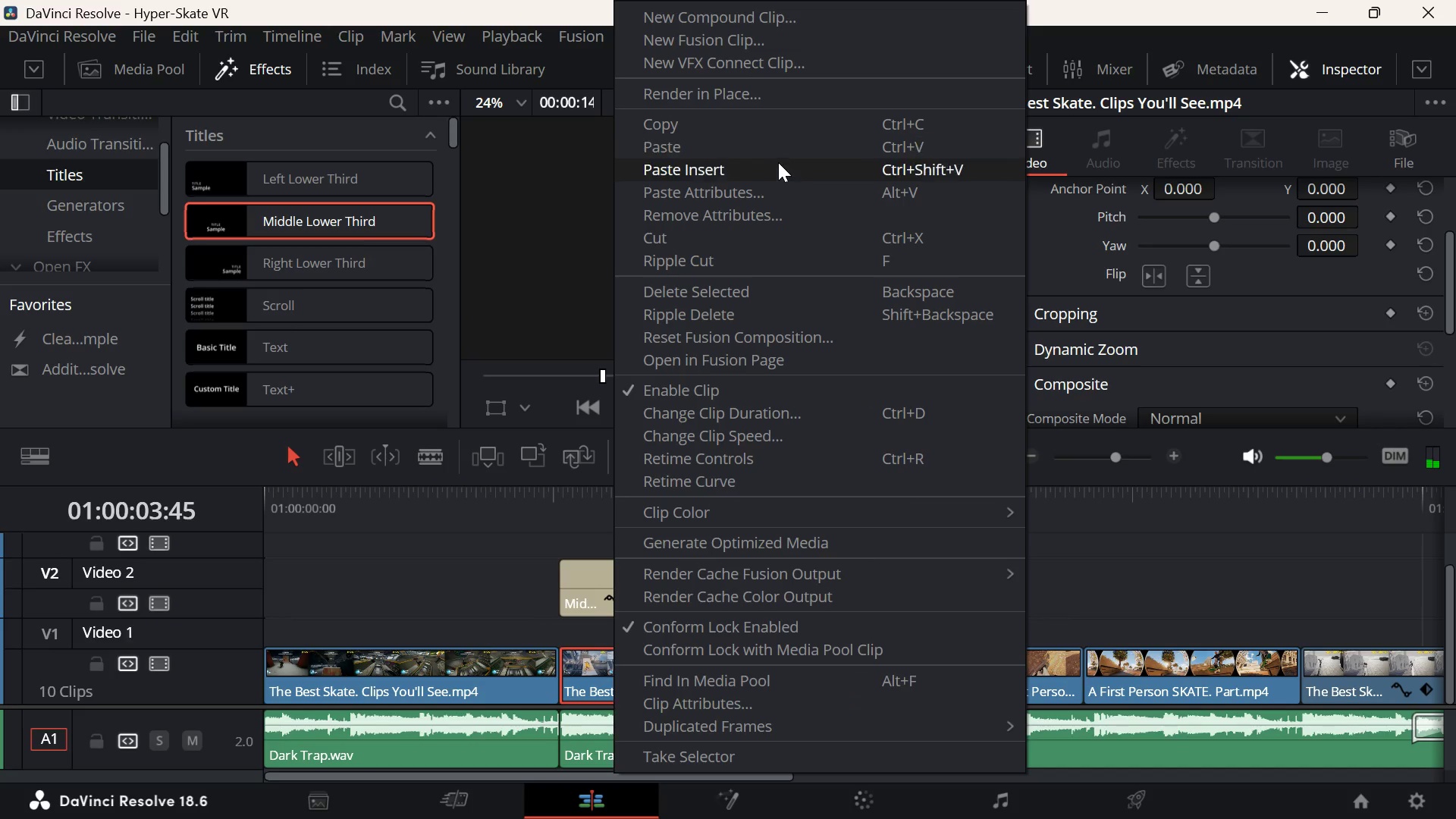 
left_click([780, 168])
 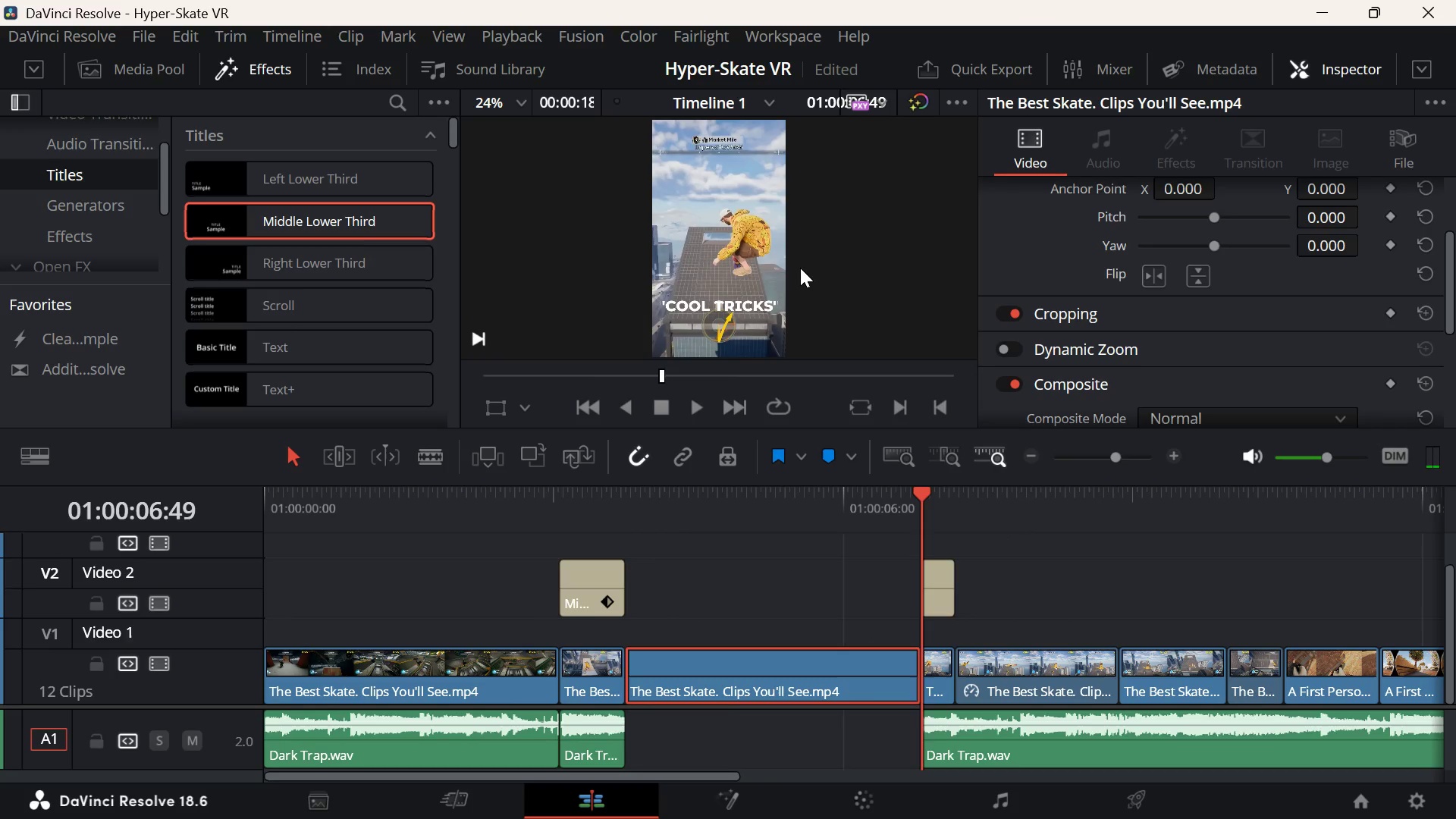 
key(Control+ControlLeft)
 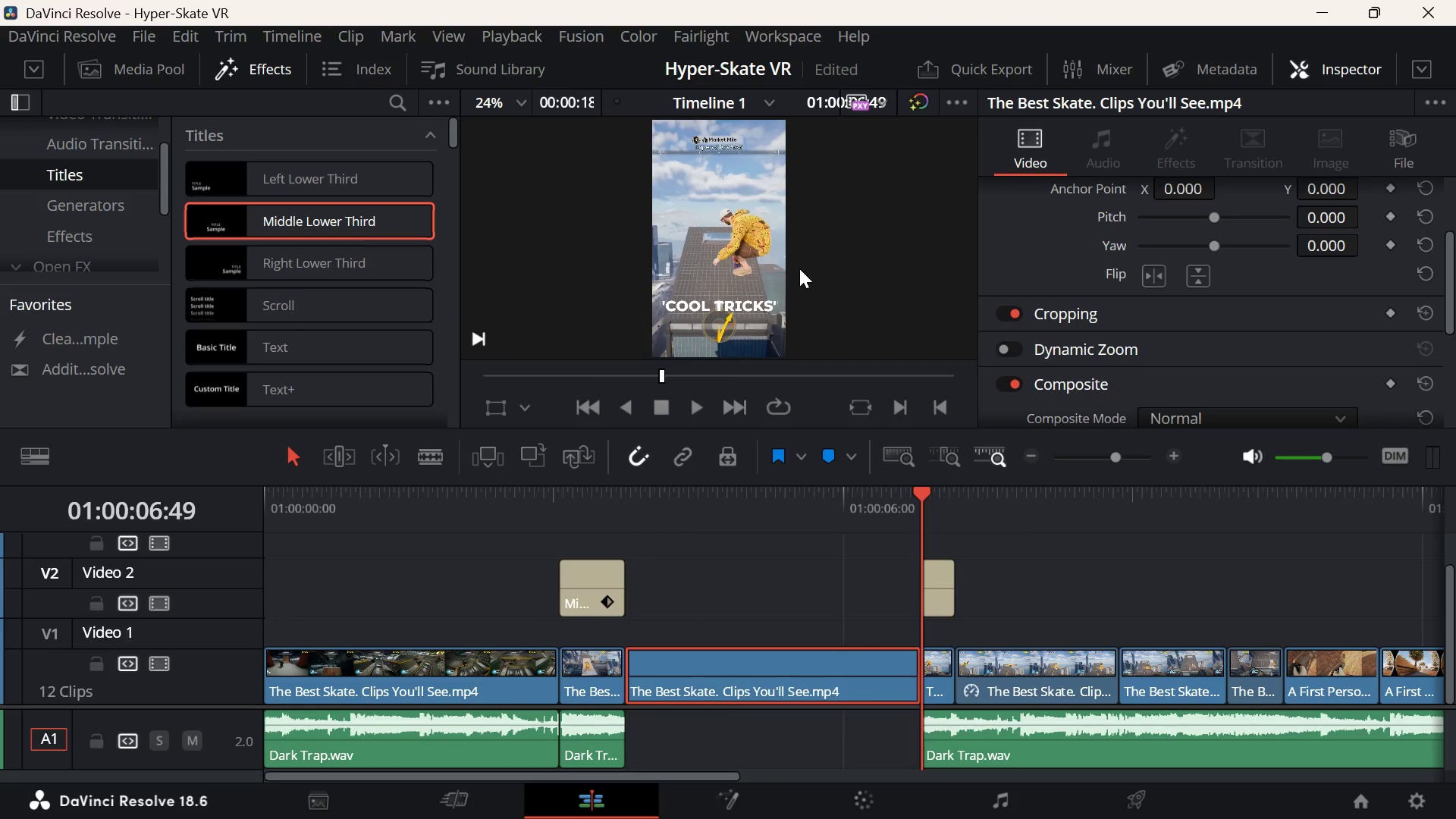 
key(Control+Z)
 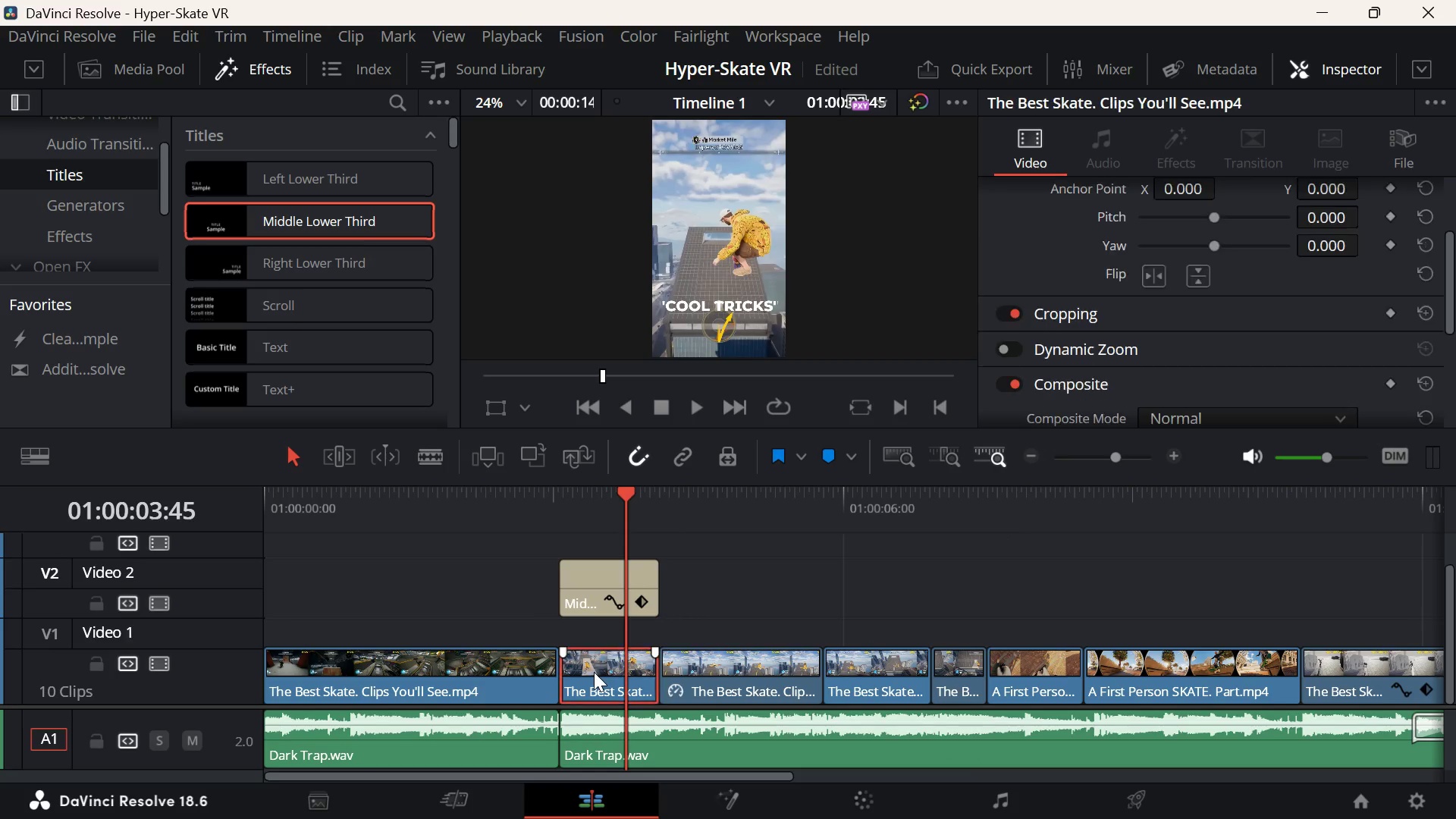 
right_click([594, 672])
 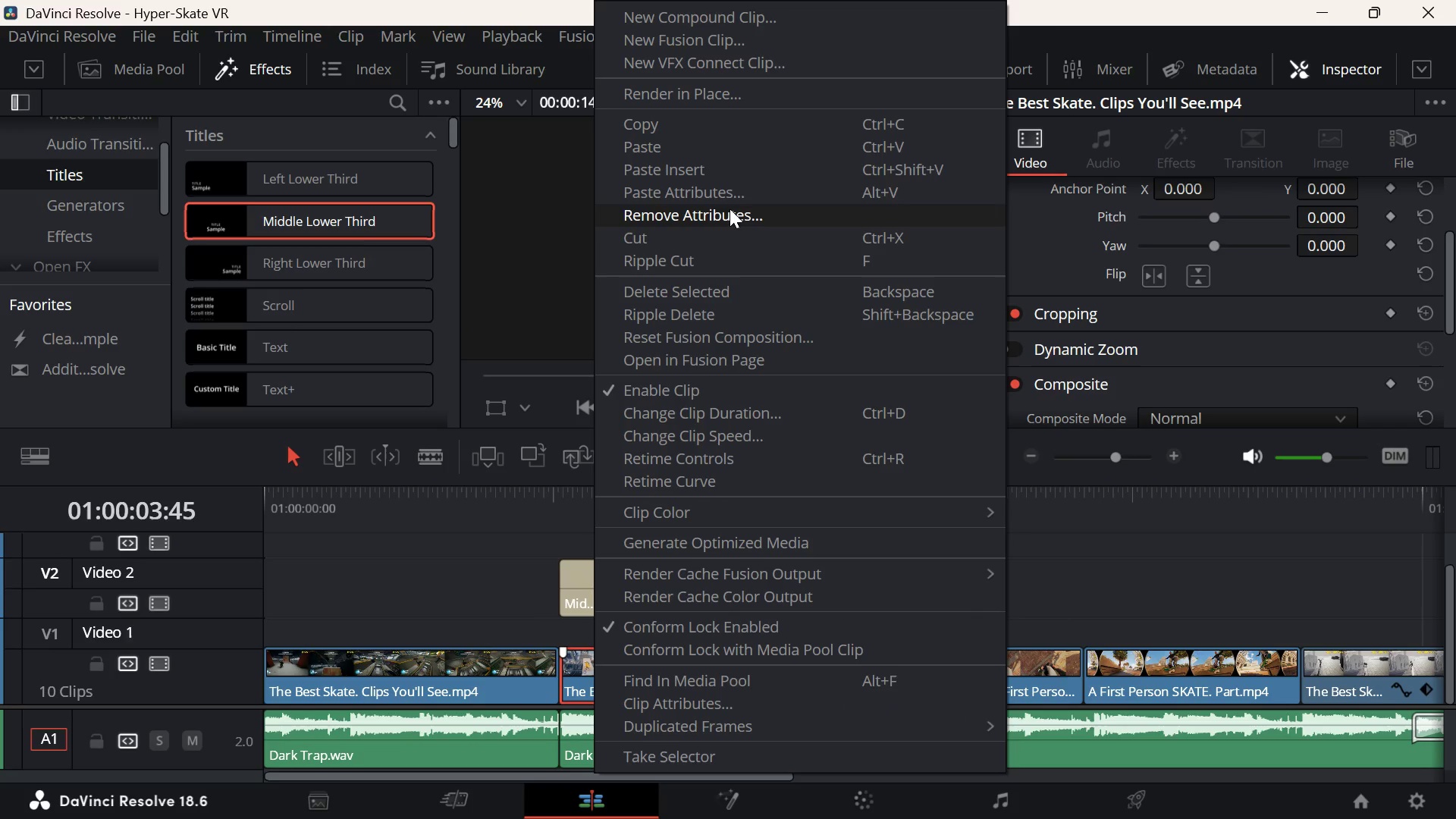 
left_click([777, 187])
 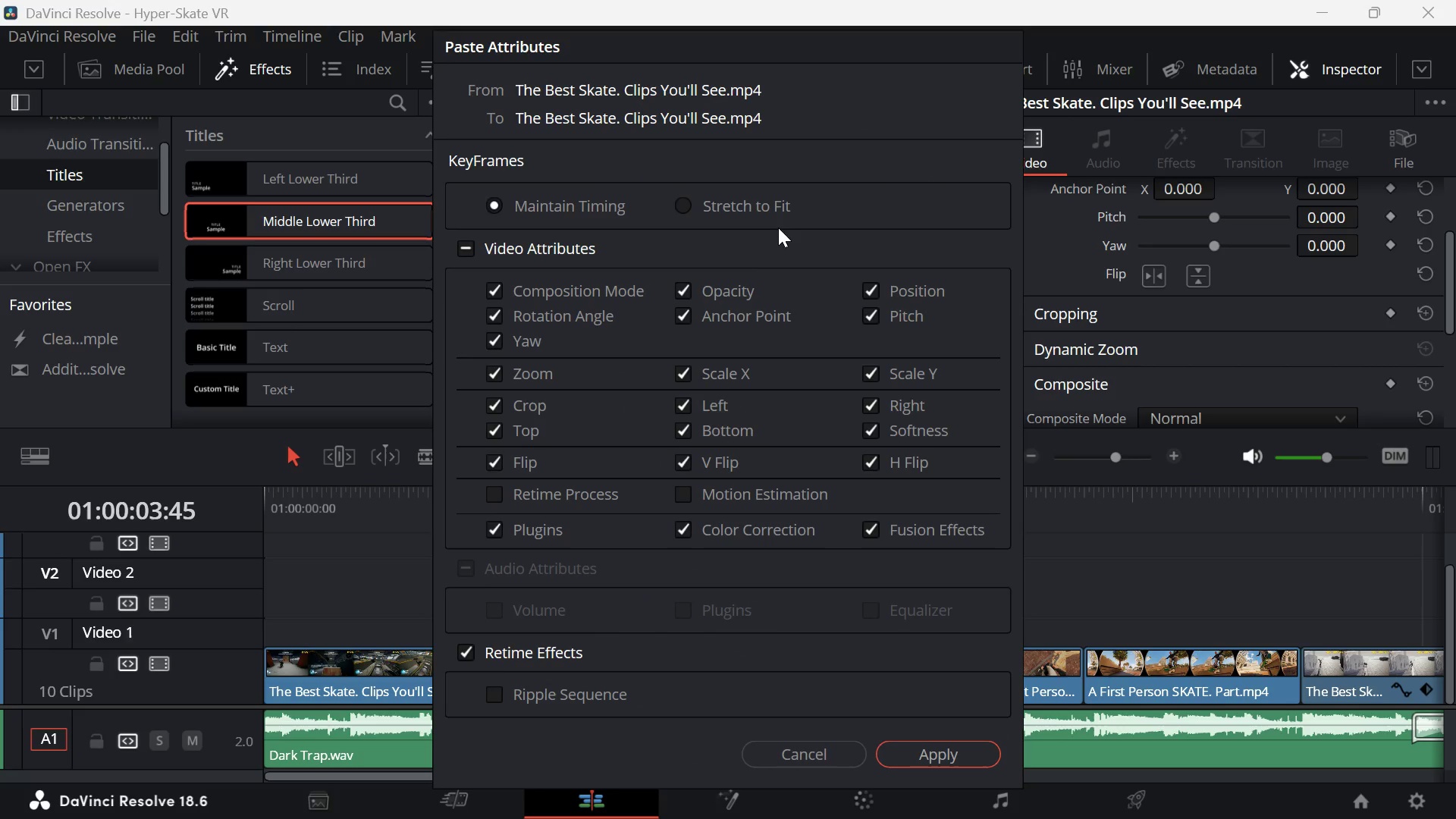 
left_click([930, 754])
 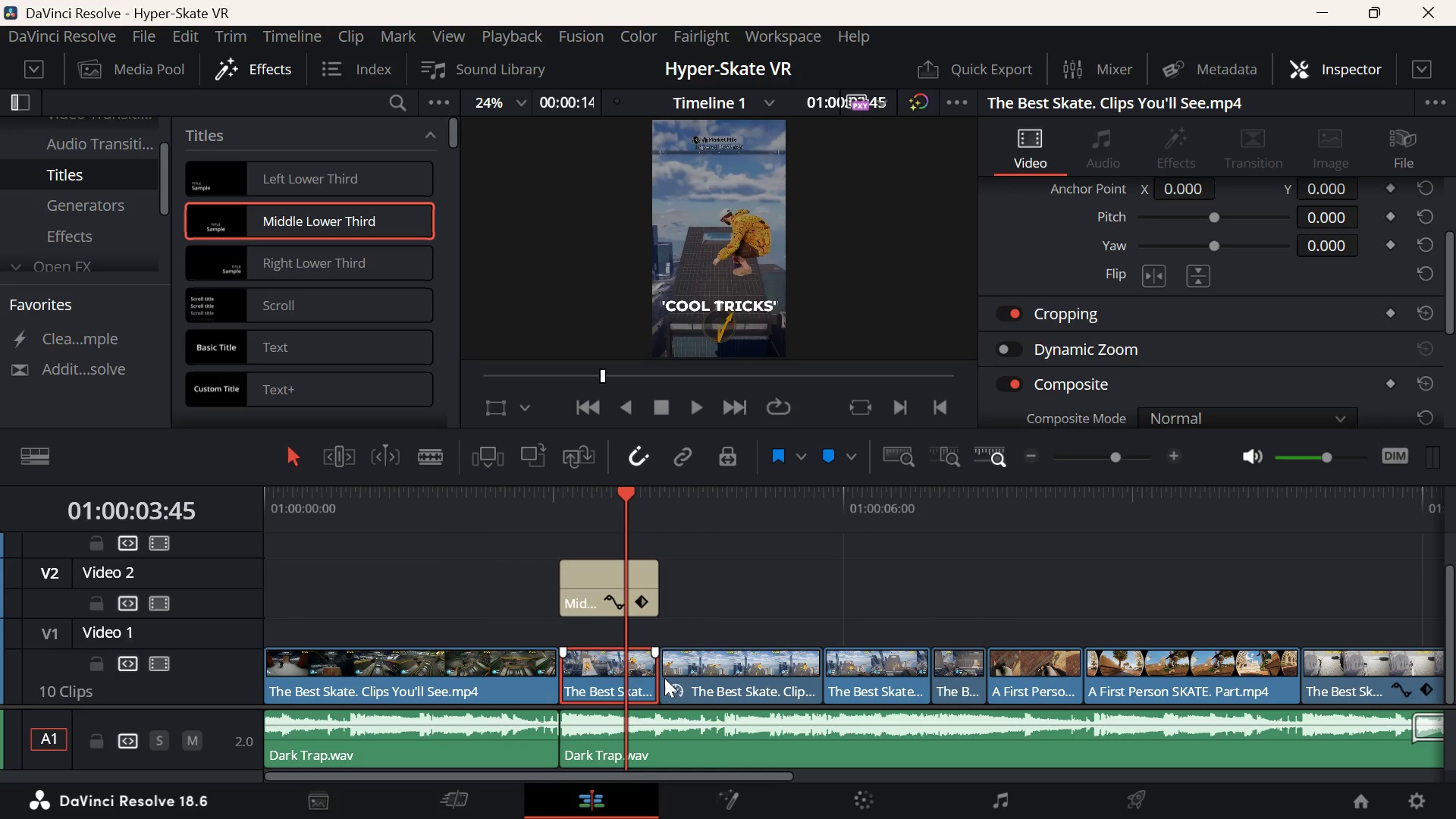 
wait(6.66)
 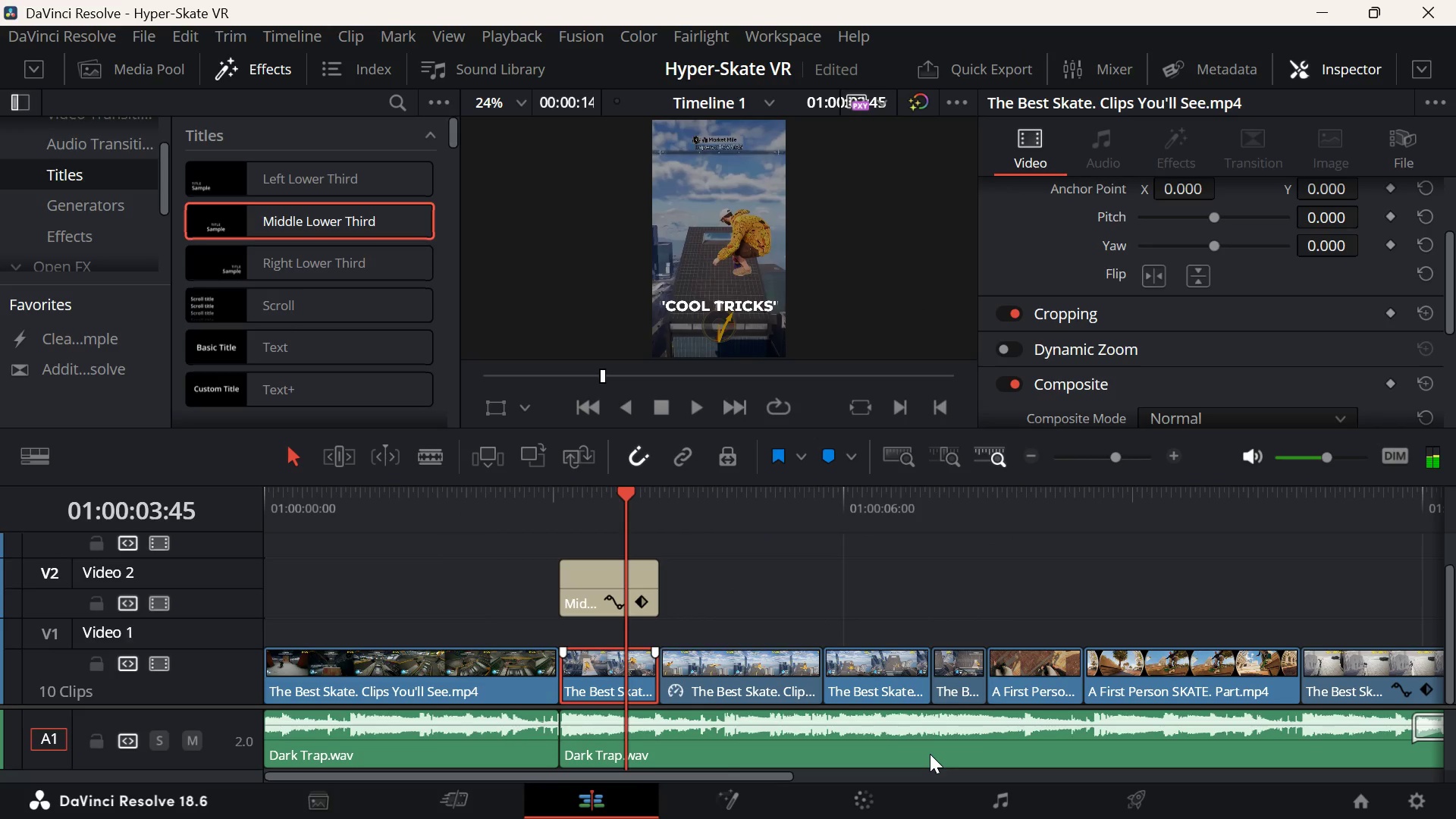 
left_click([697, 670])
 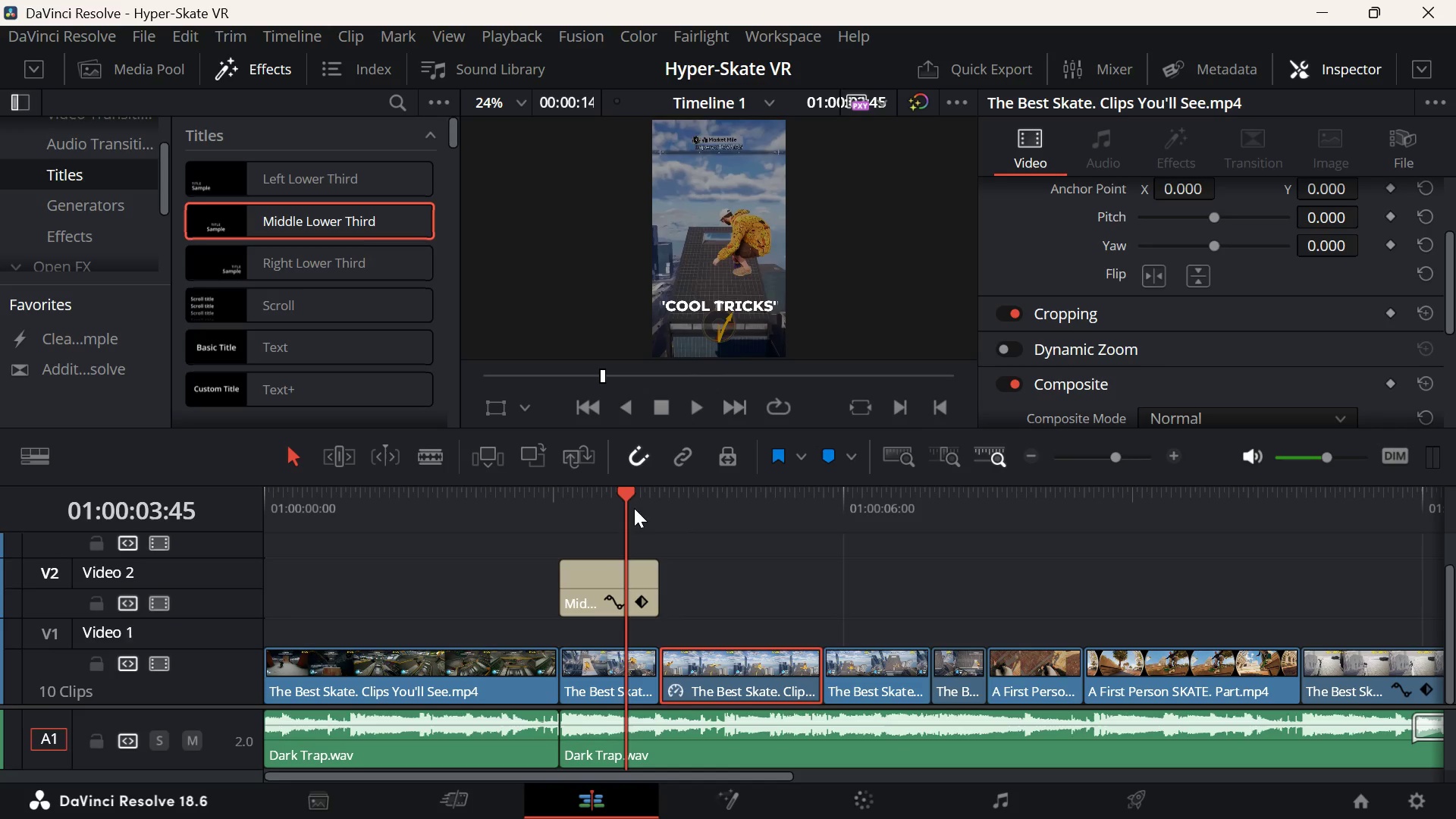 
left_click_drag(start_coordinate=[629, 493], to_coordinate=[734, 586])
 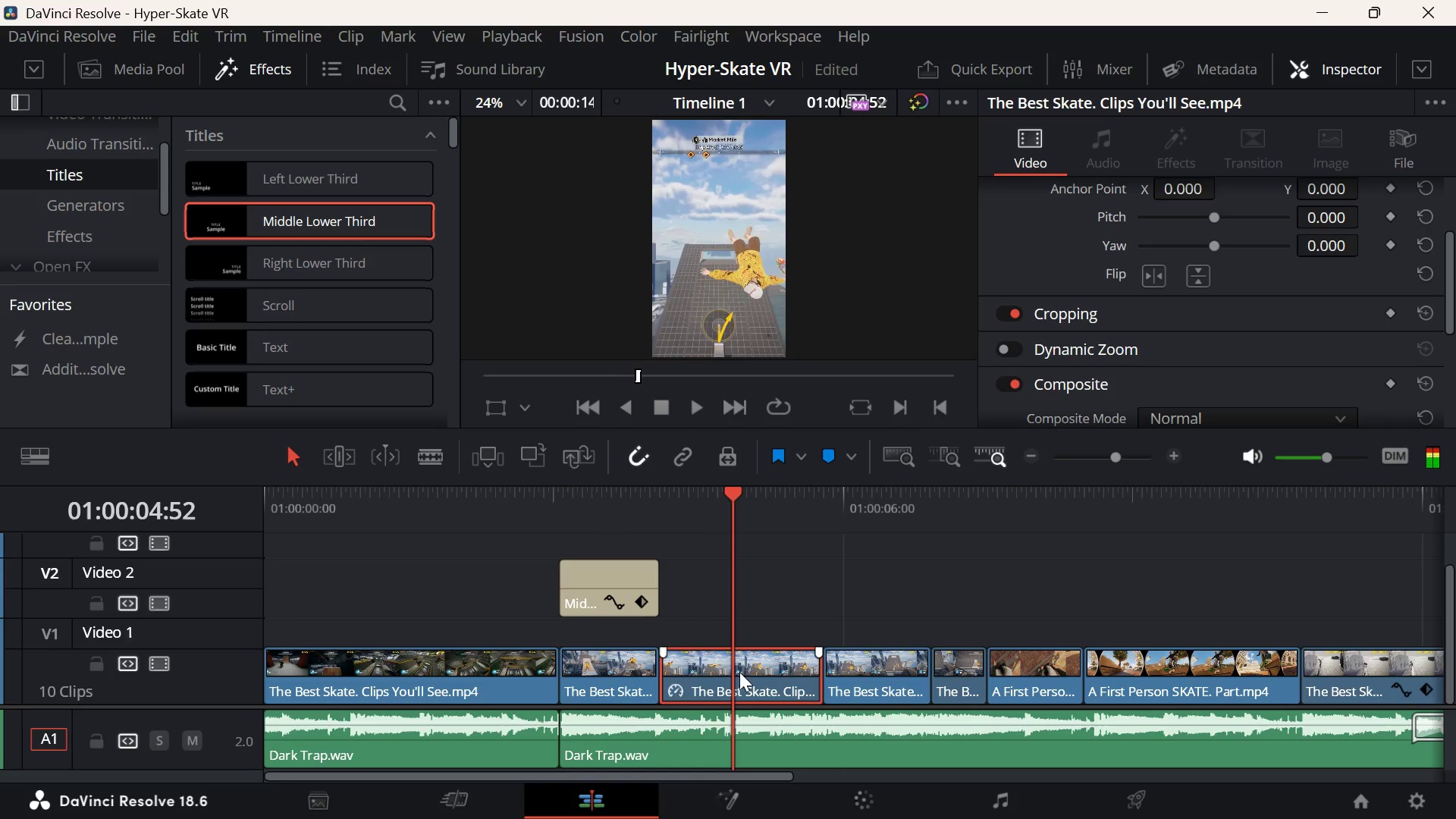 
right_click([739, 672])
 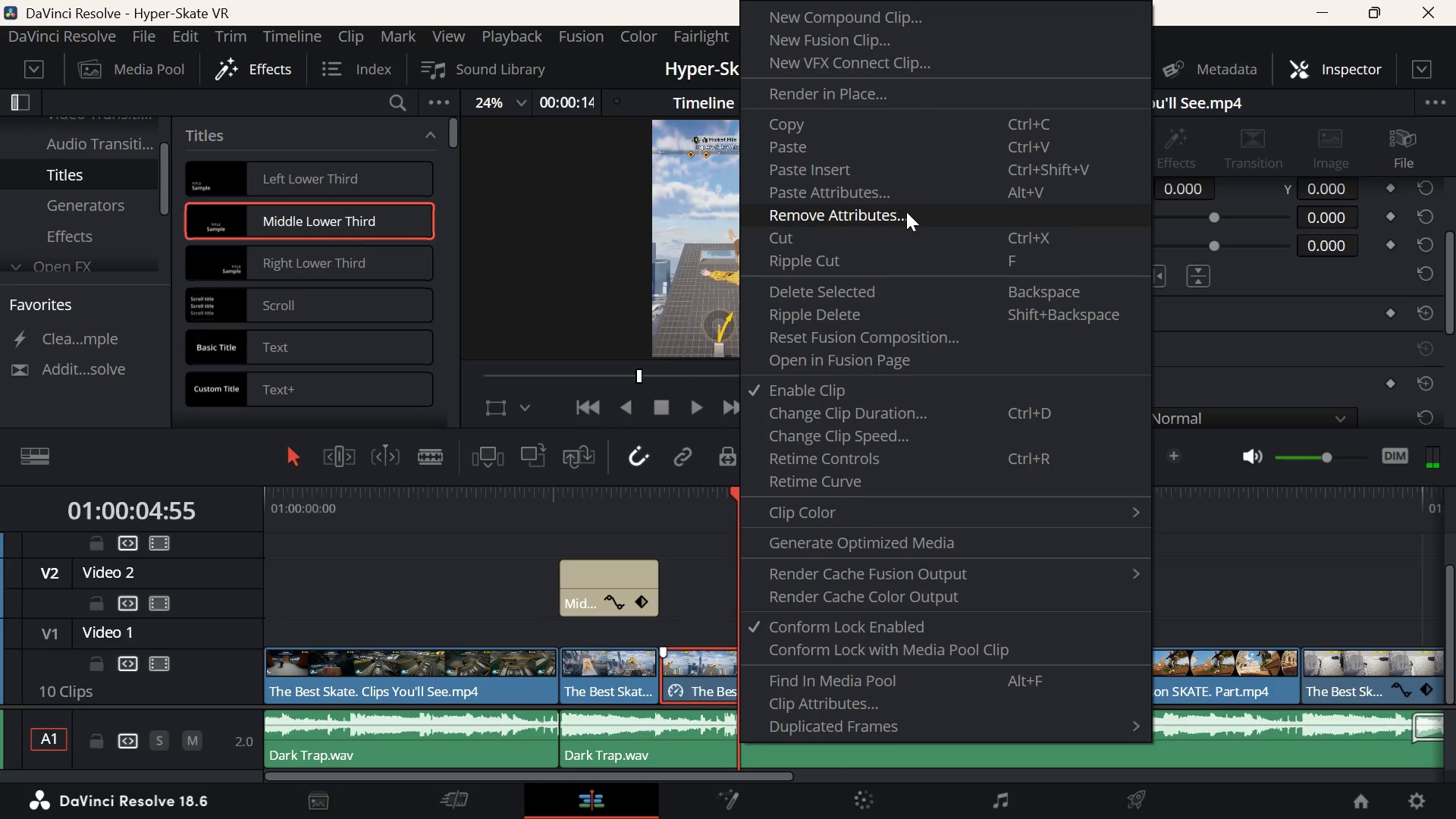 
left_click([915, 193])
 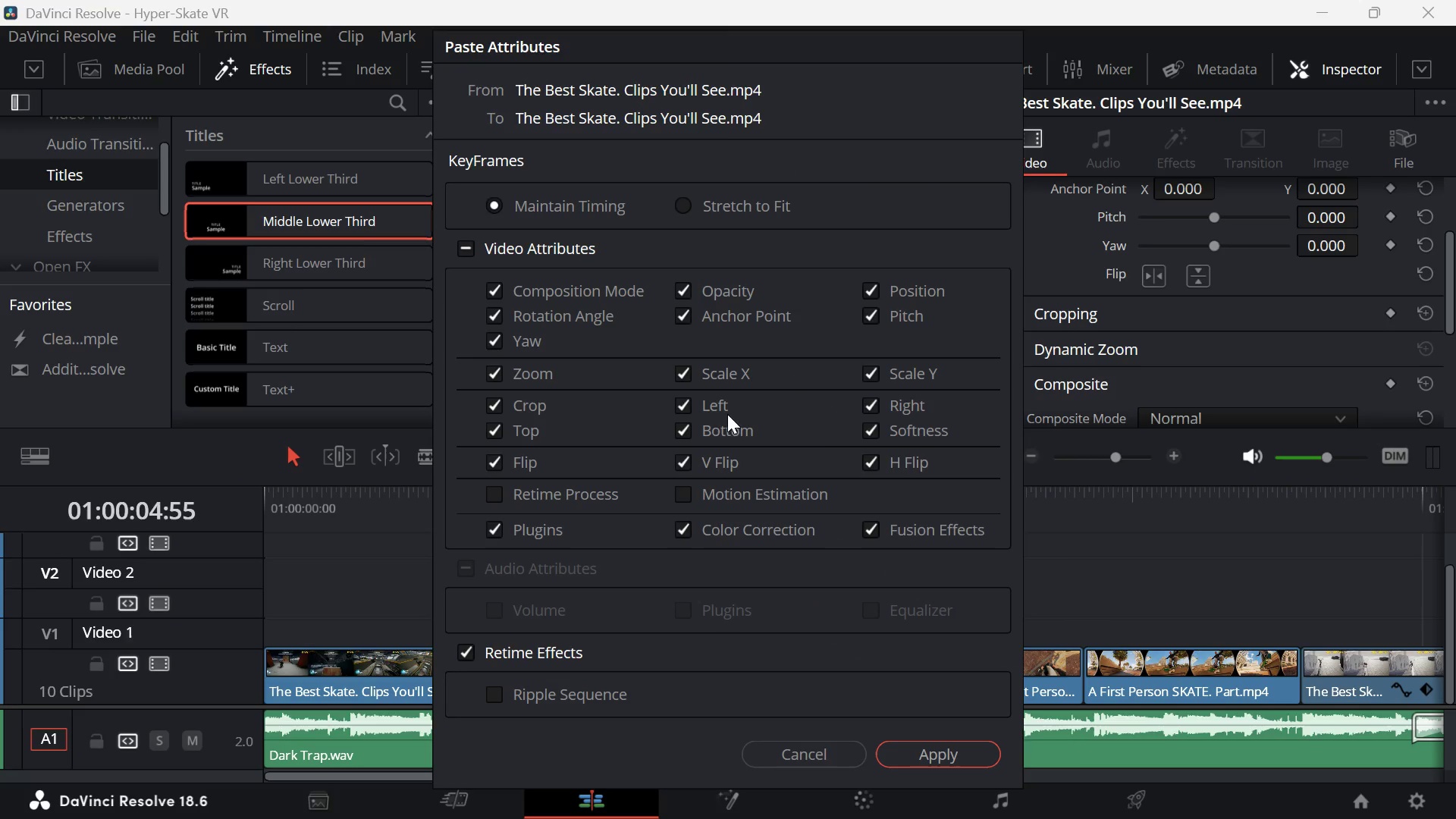 
wait(8.19)
 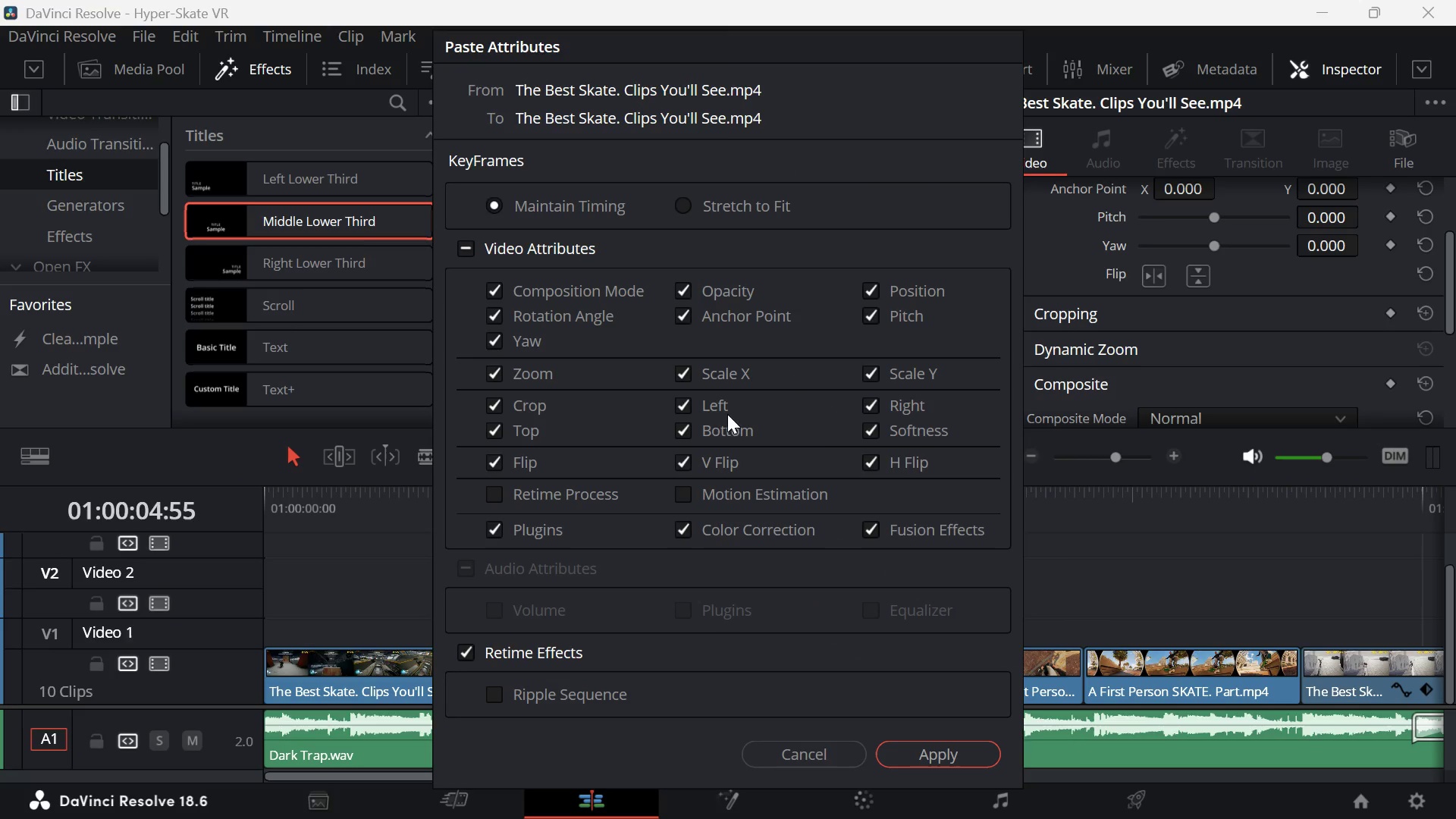 
left_click([683, 315])
 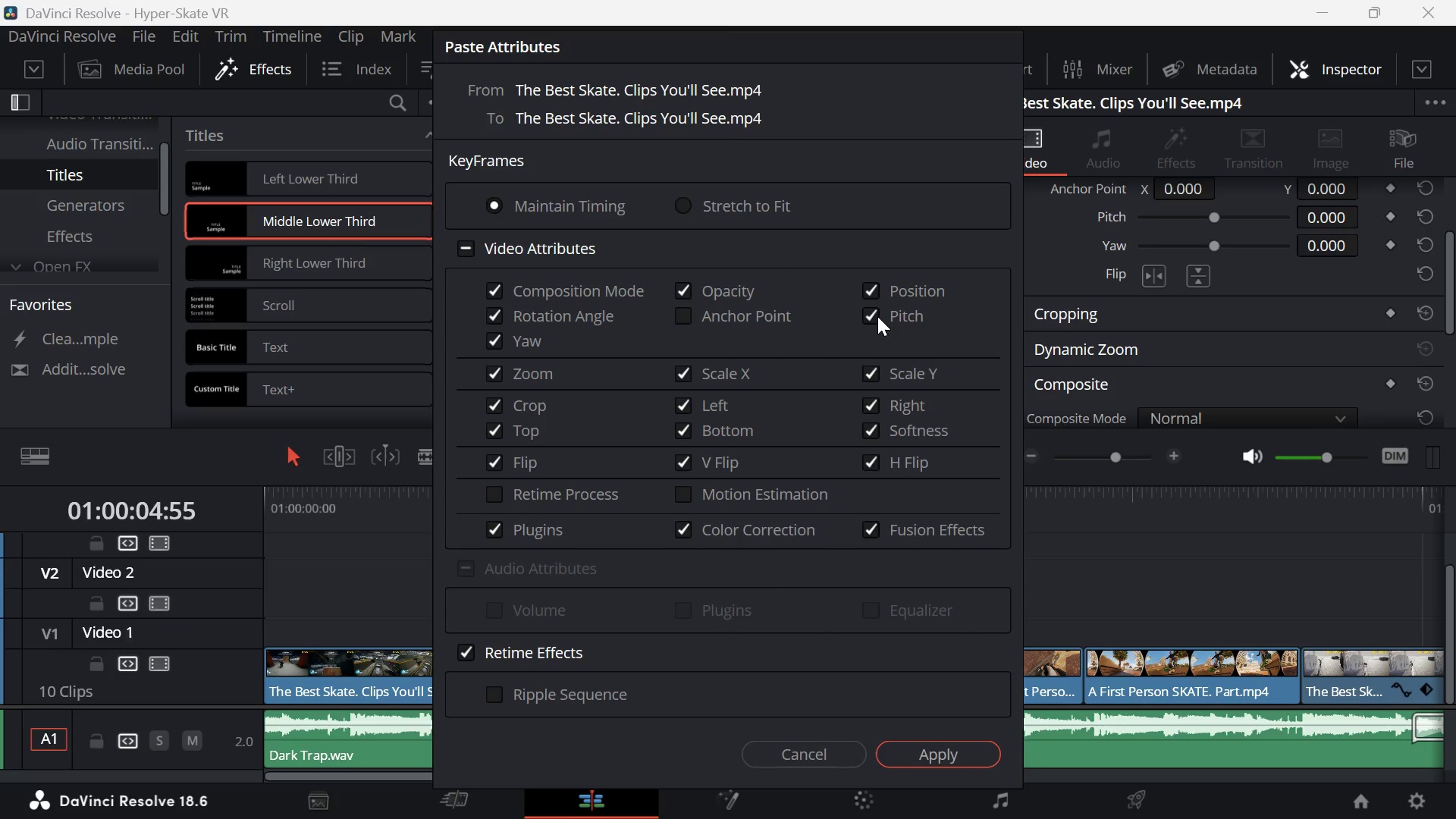 
left_click([877, 316])
 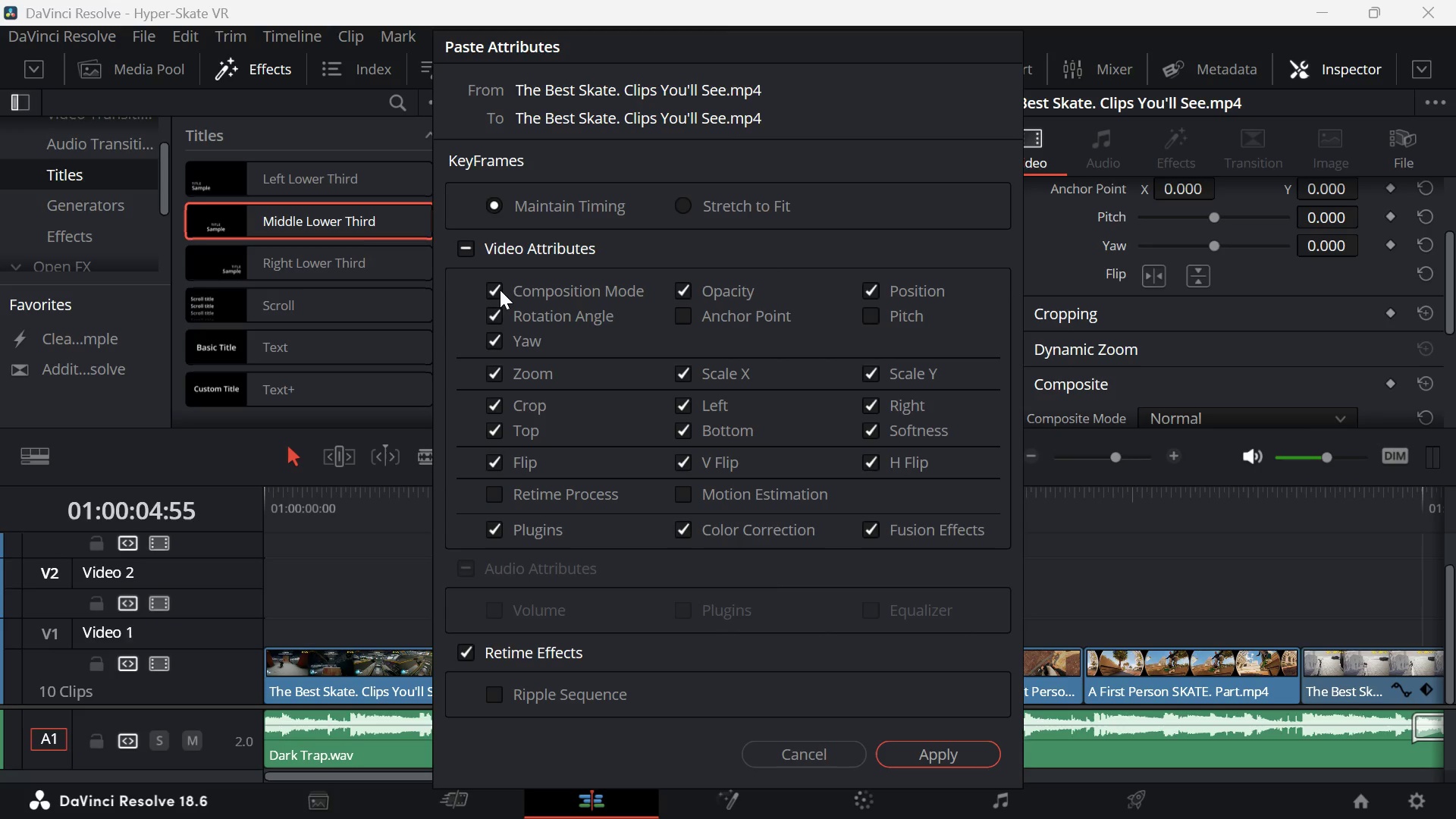 
left_click([469, 249])
 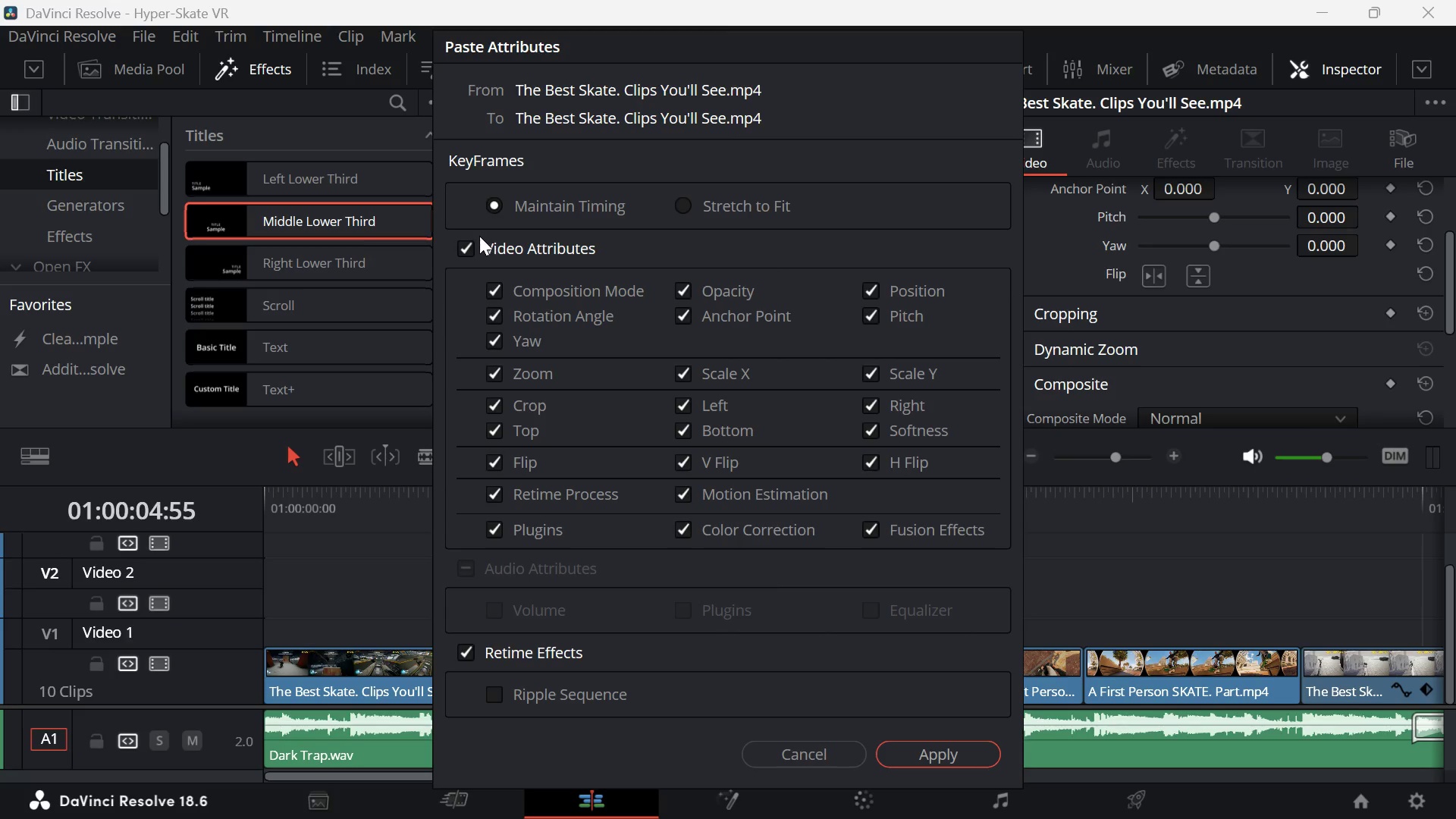 
left_click([475, 245])
 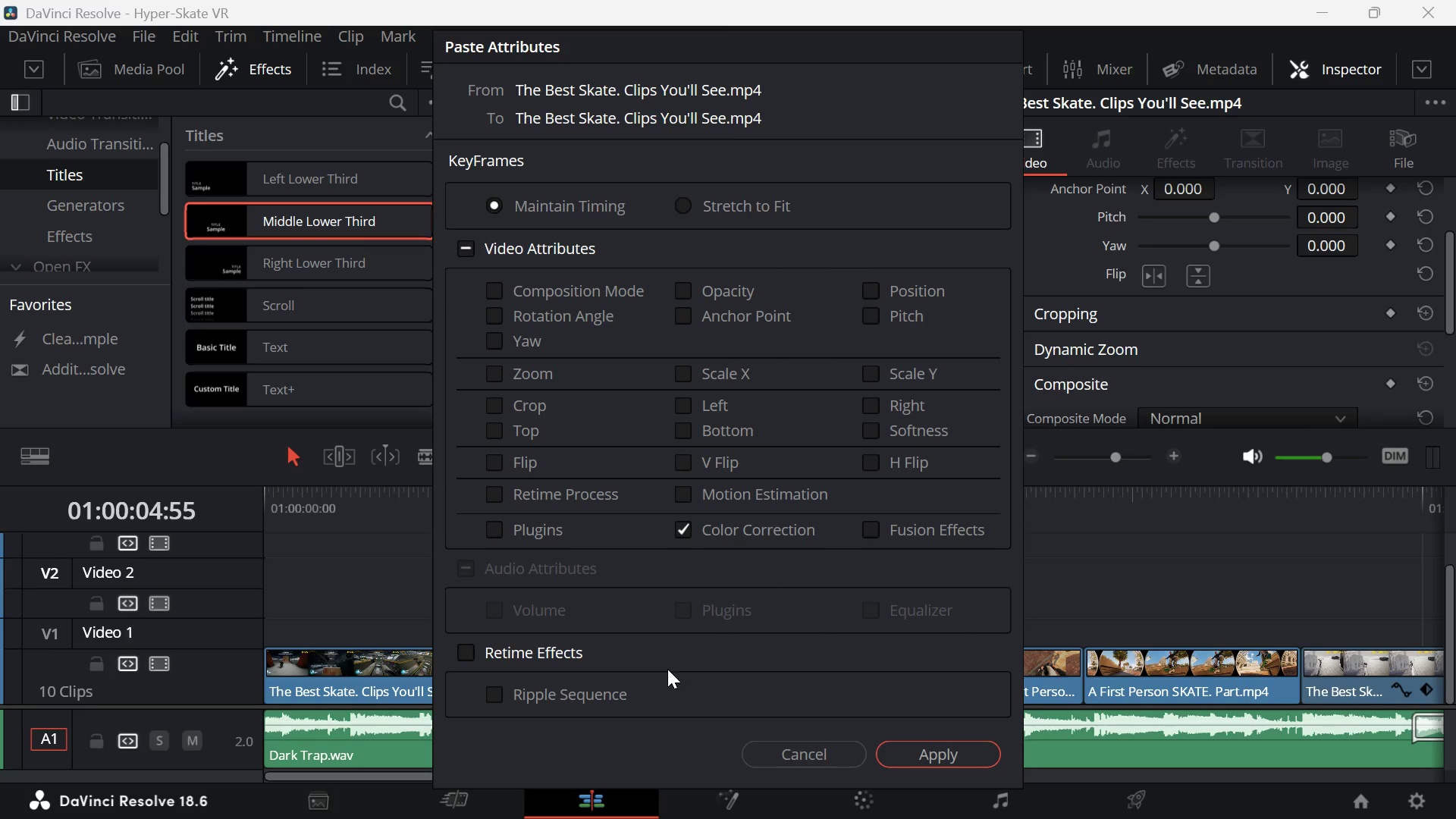 
left_click([937, 753])
 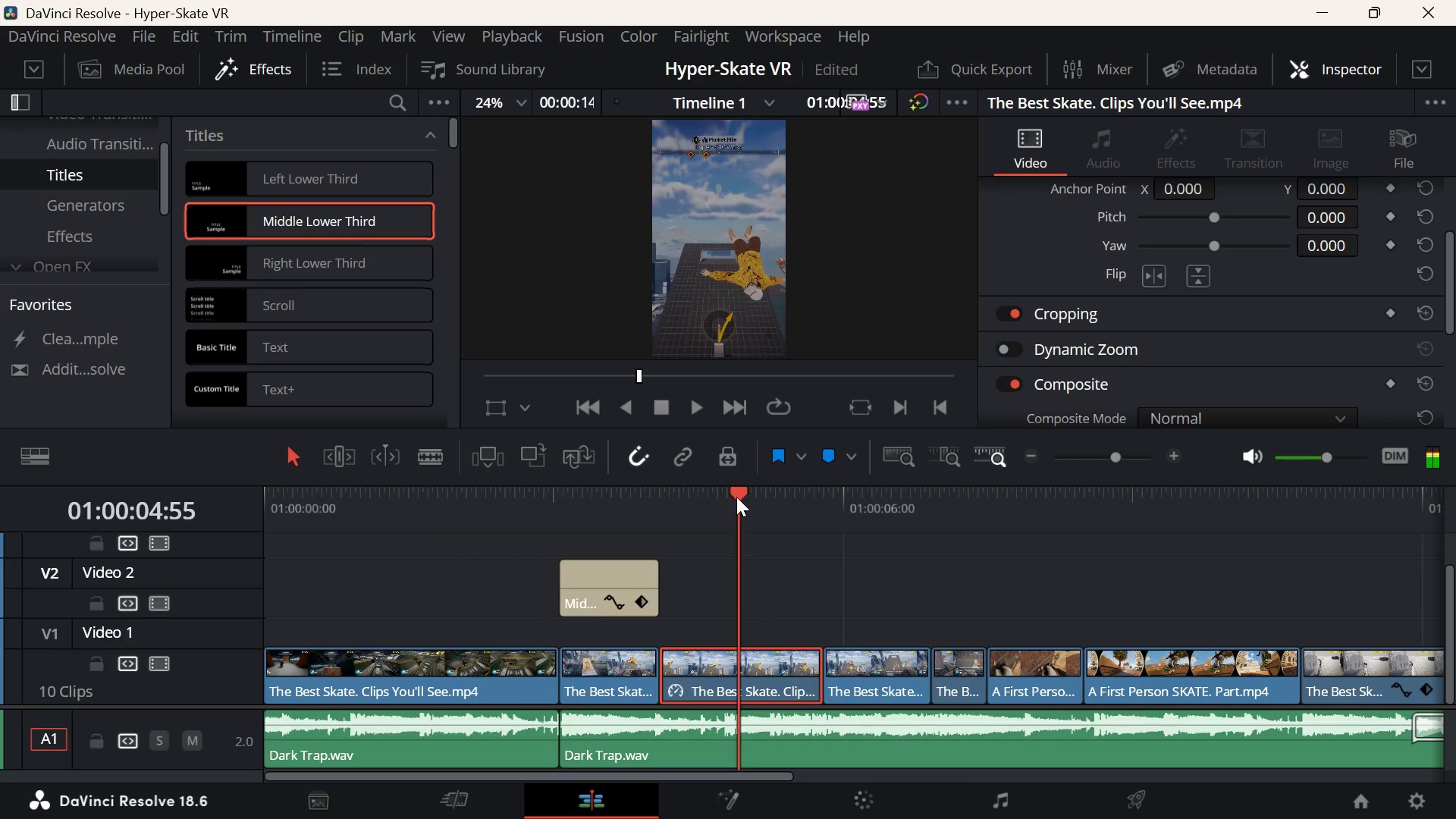 
left_click_drag(start_coordinate=[734, 491], to_coordinate=[864, 573])
 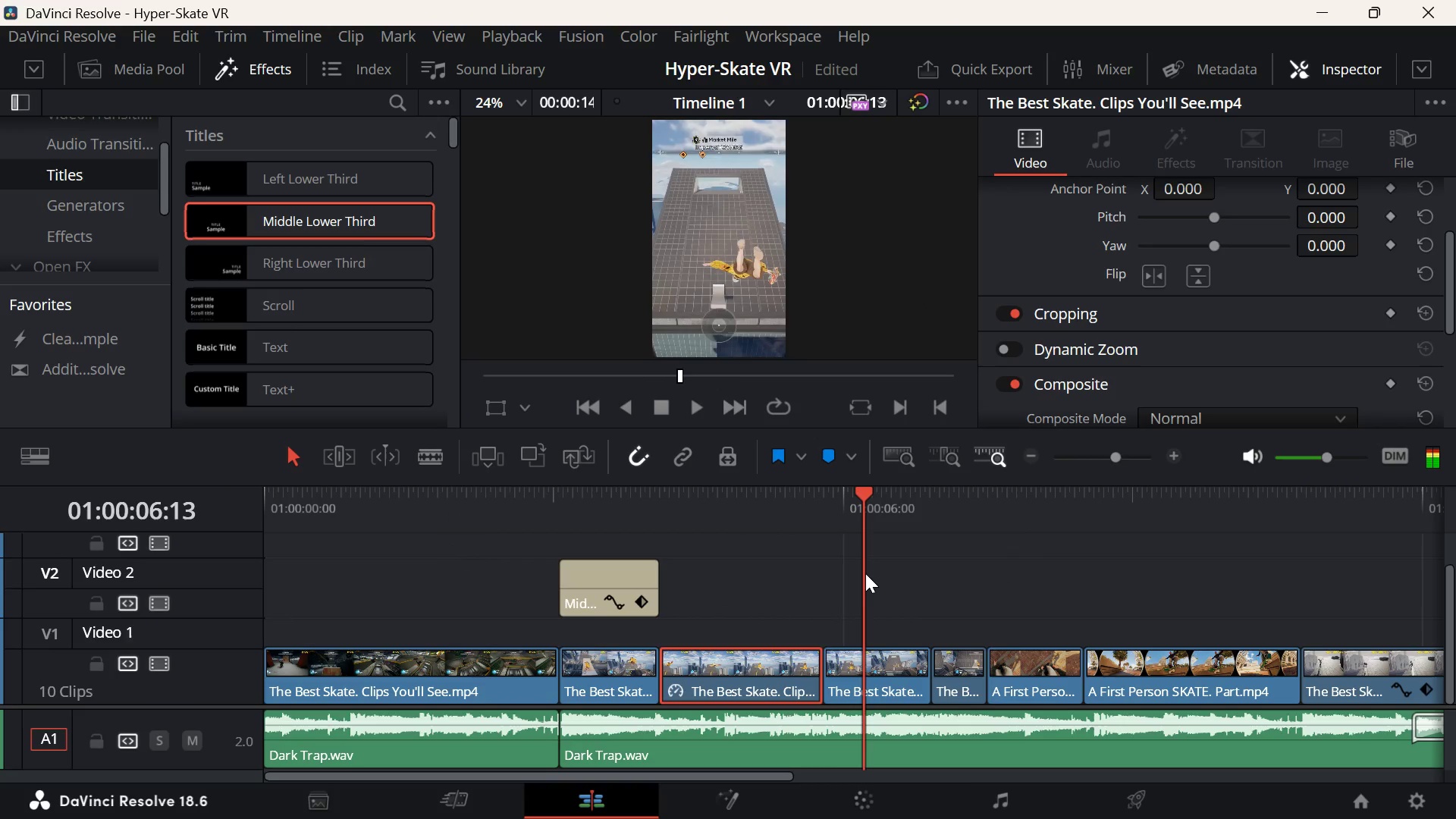 
scroll: coordinate [865, 573], scroll_direction: down, amount: 4.0
 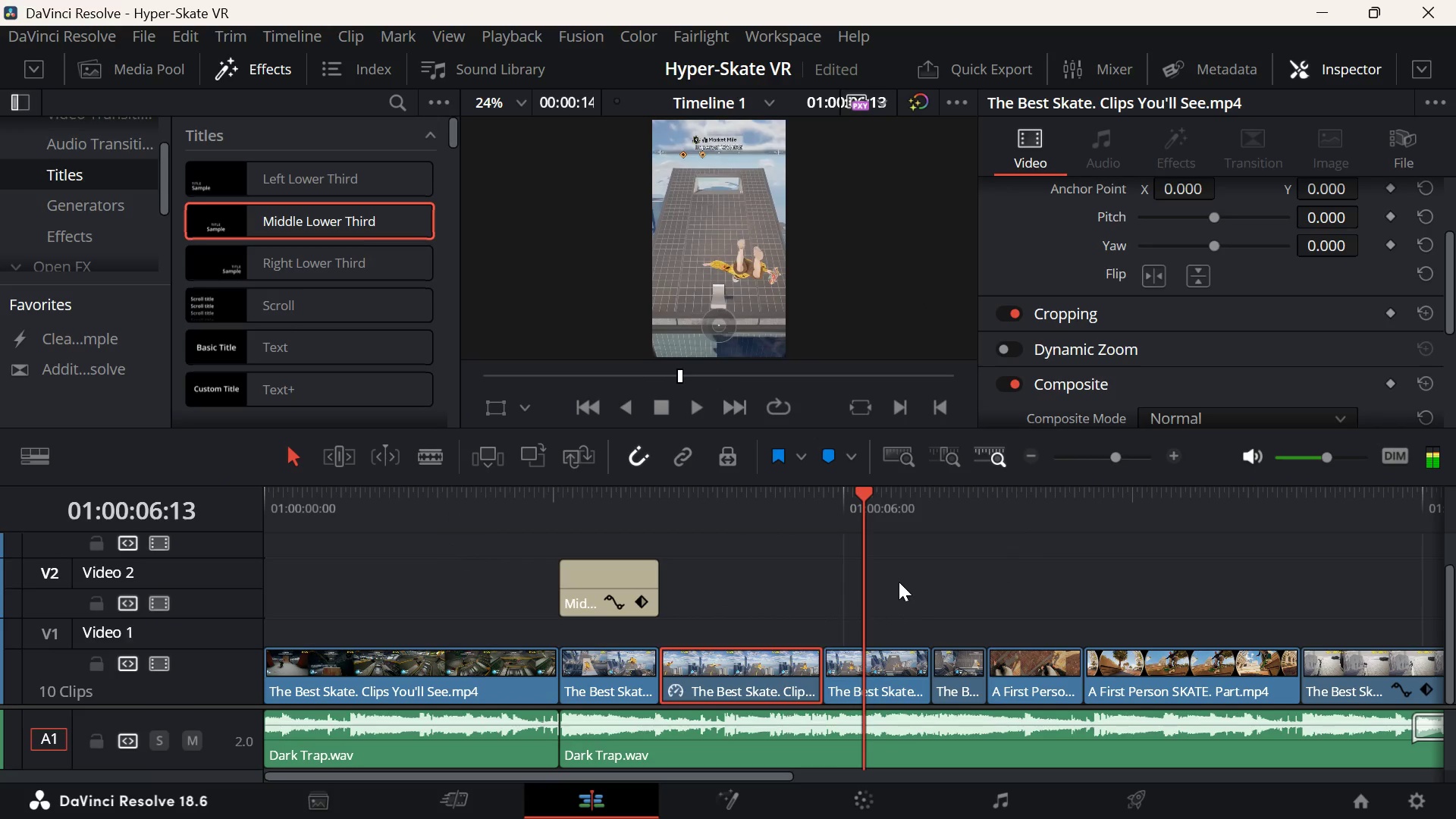 
key(Control+ControlLeft)
 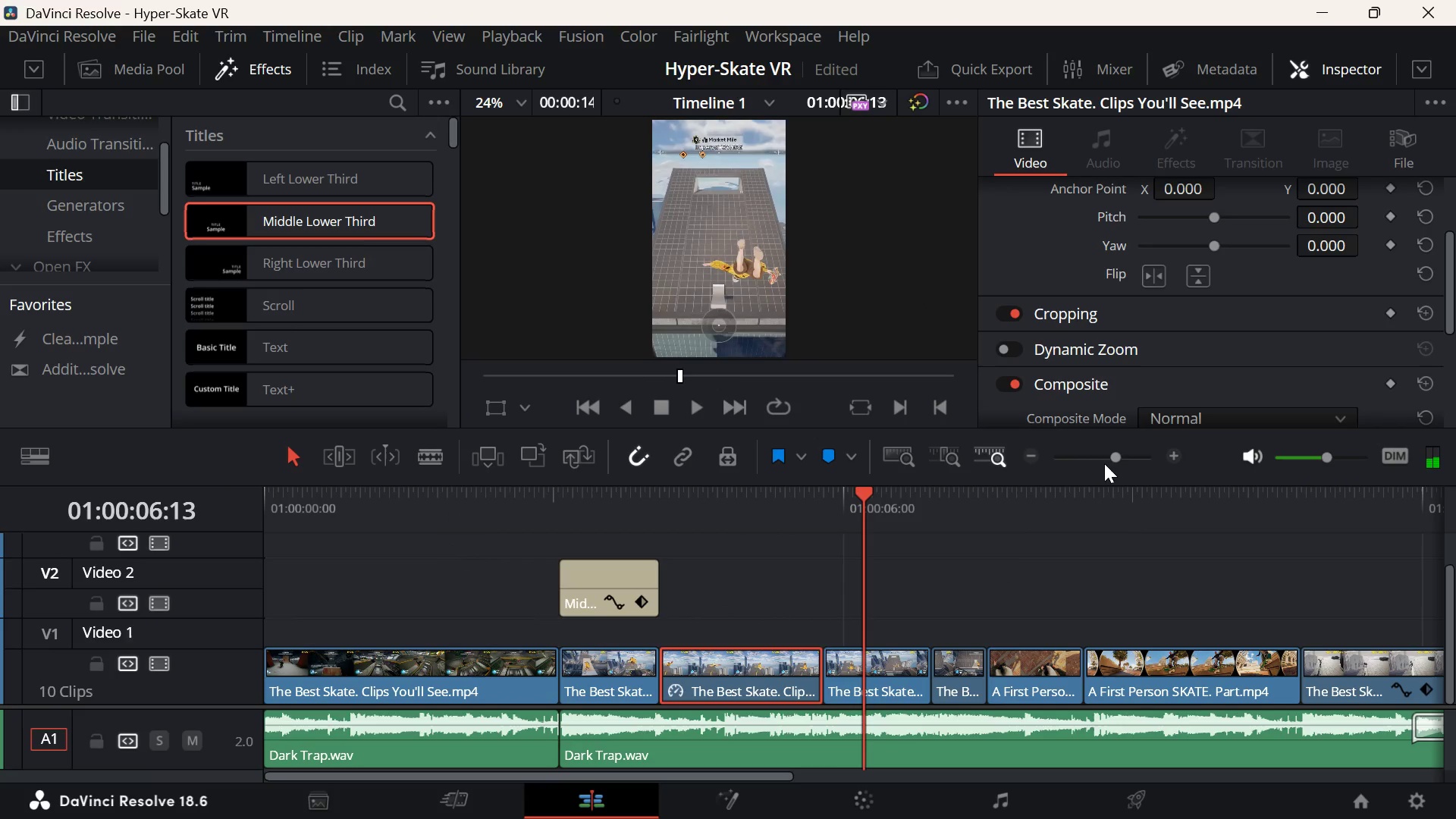 
left_click([1096, 459])
 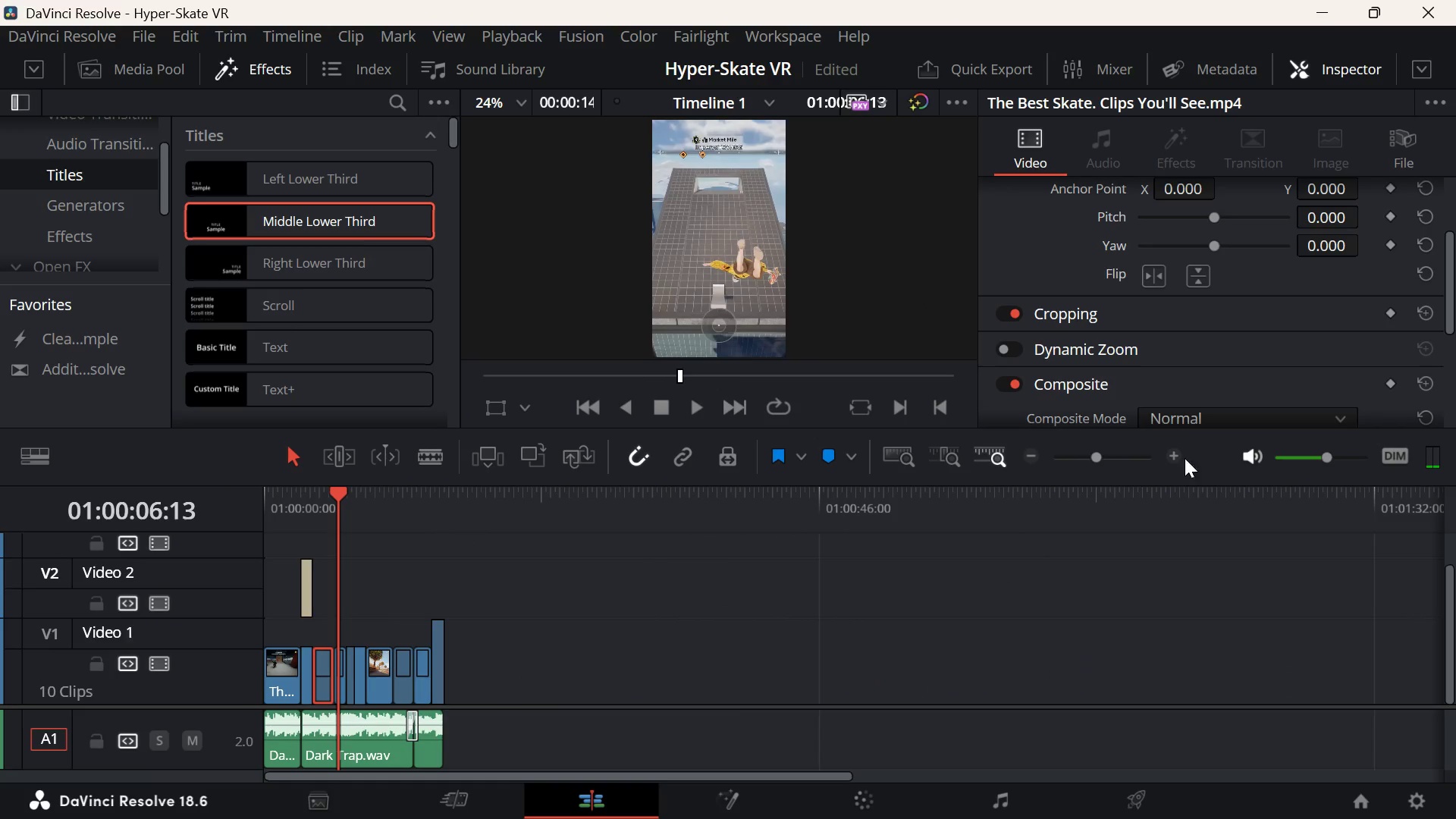 
left_click([1112, 456])
 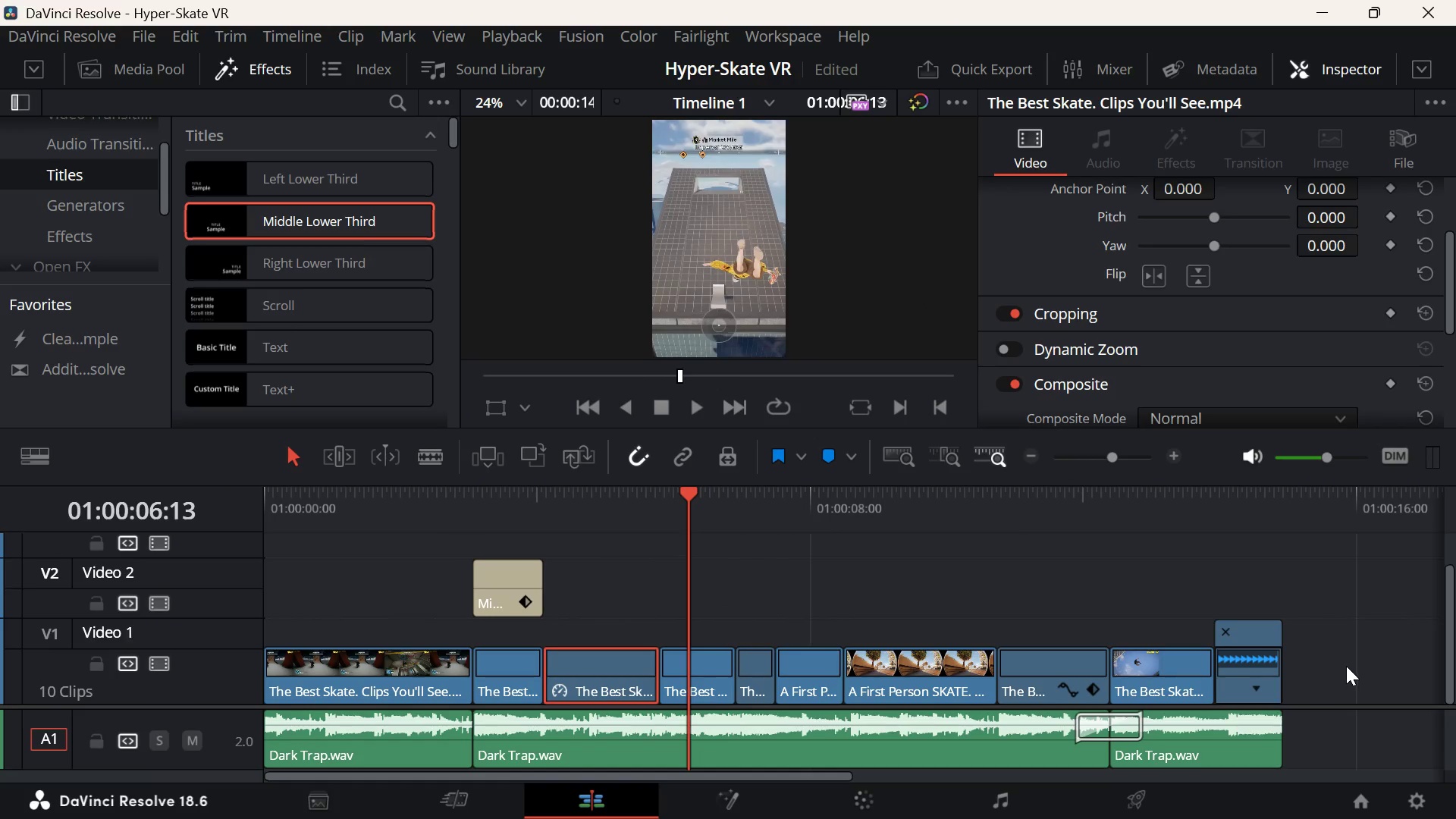 
left_click_drag(start_coordinate=[1346, 665], to_coordinate=[689, 639])
 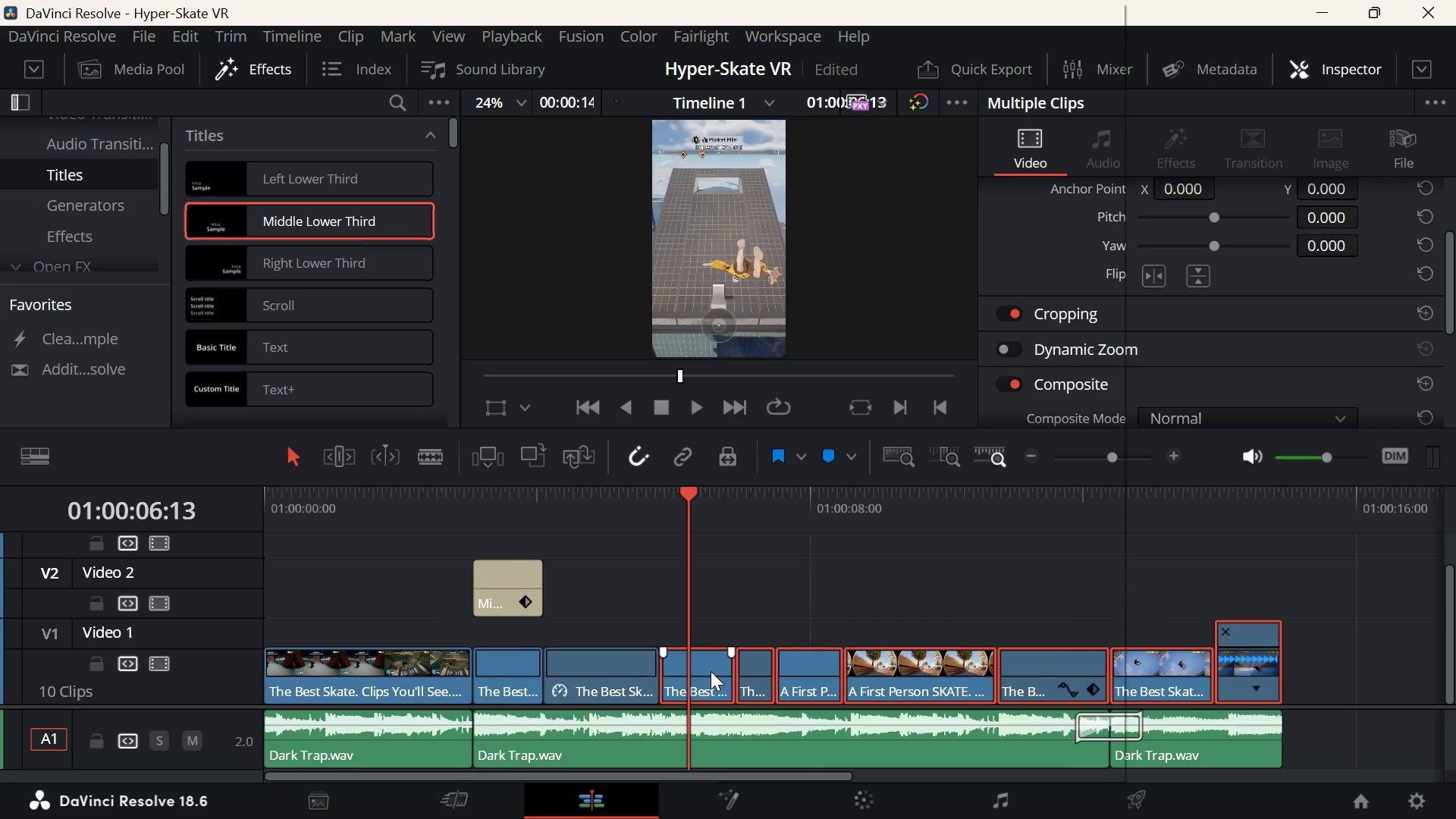 
left_click([855, 197])
 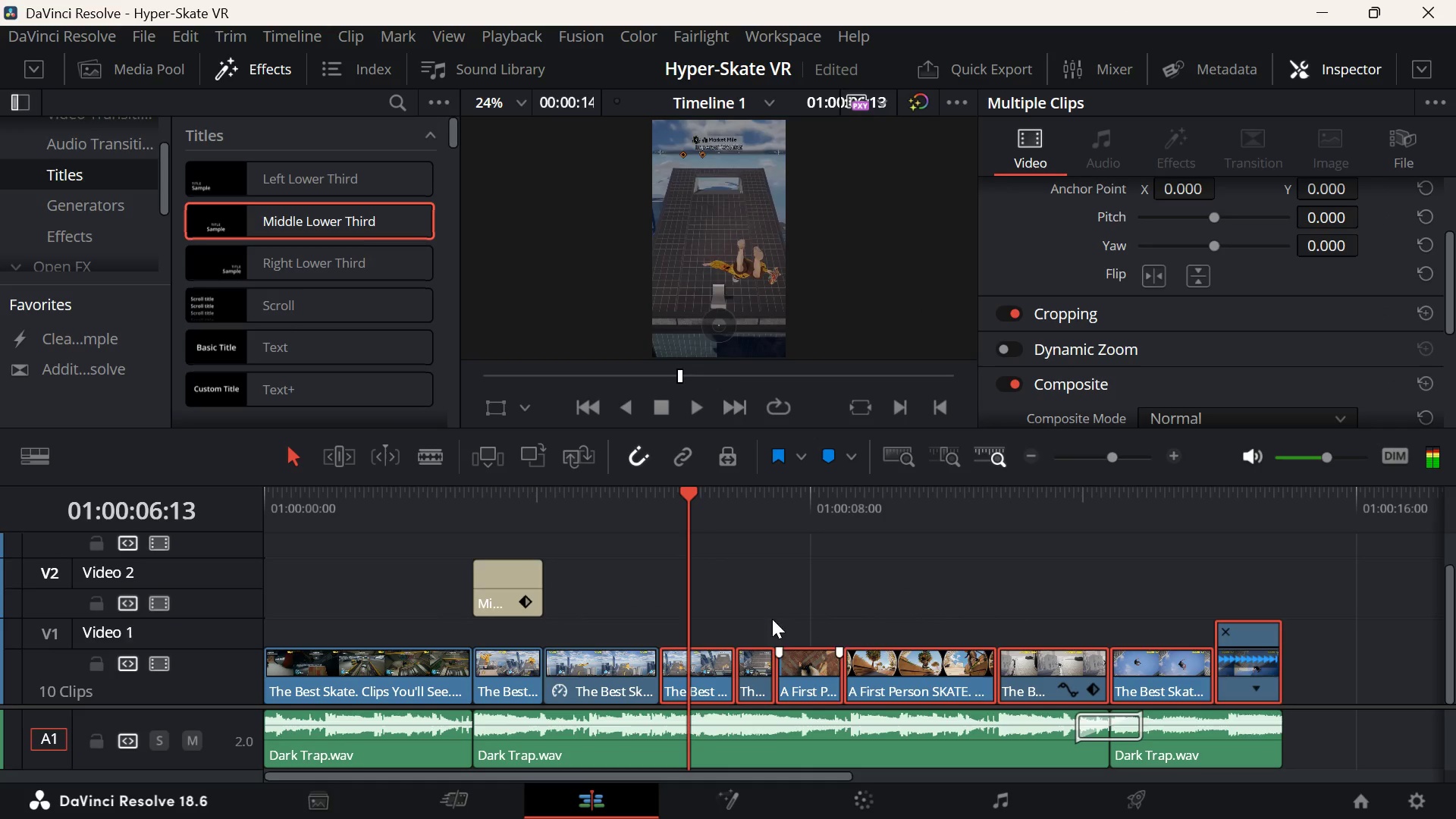 
left_click_drag(start_coordinate=[688, 485], to_coordinate=[715, 502])
 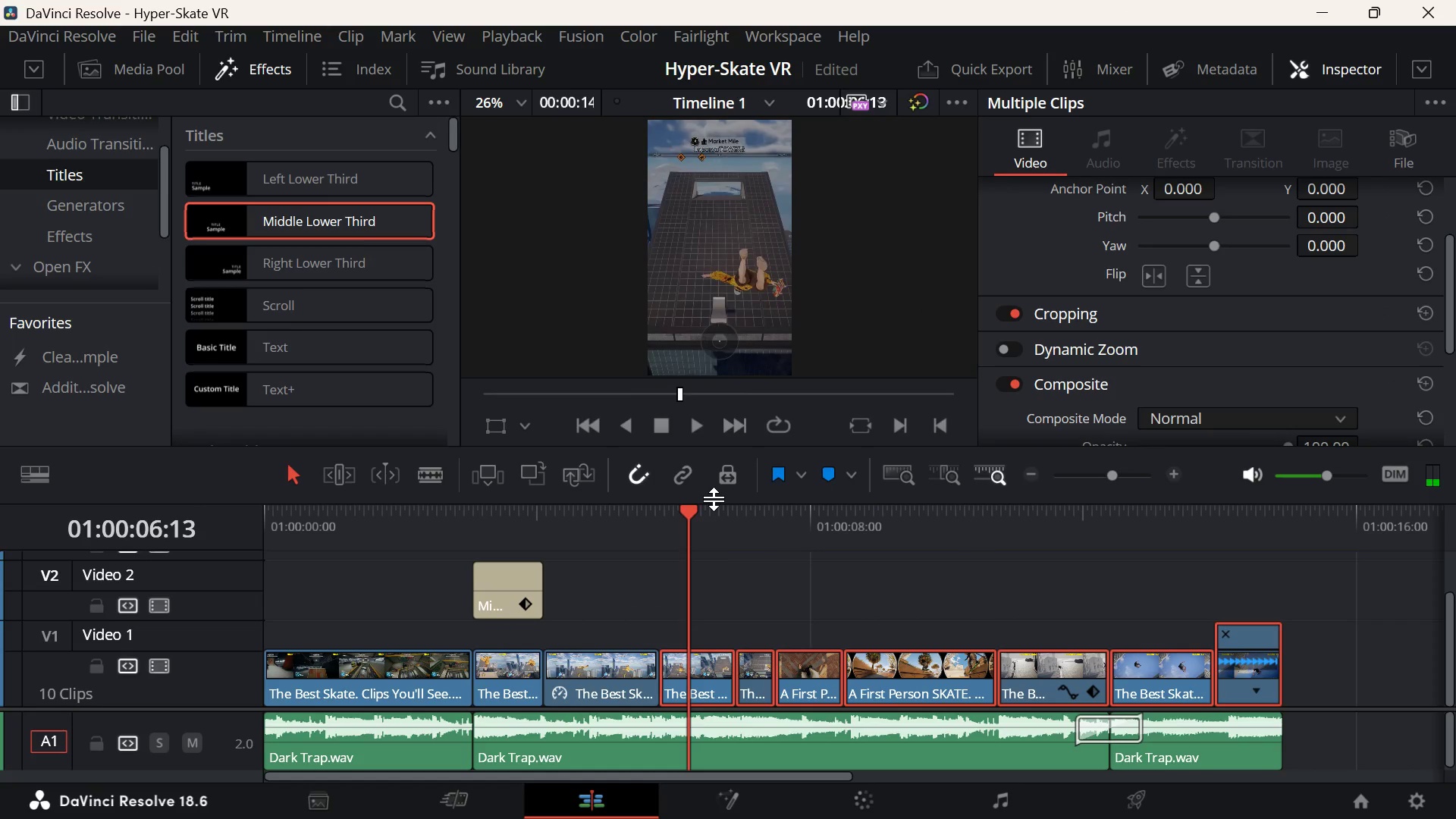 
left_click_drag(start_coordinate=[713, 500], to_coordinate=[715, 476])
 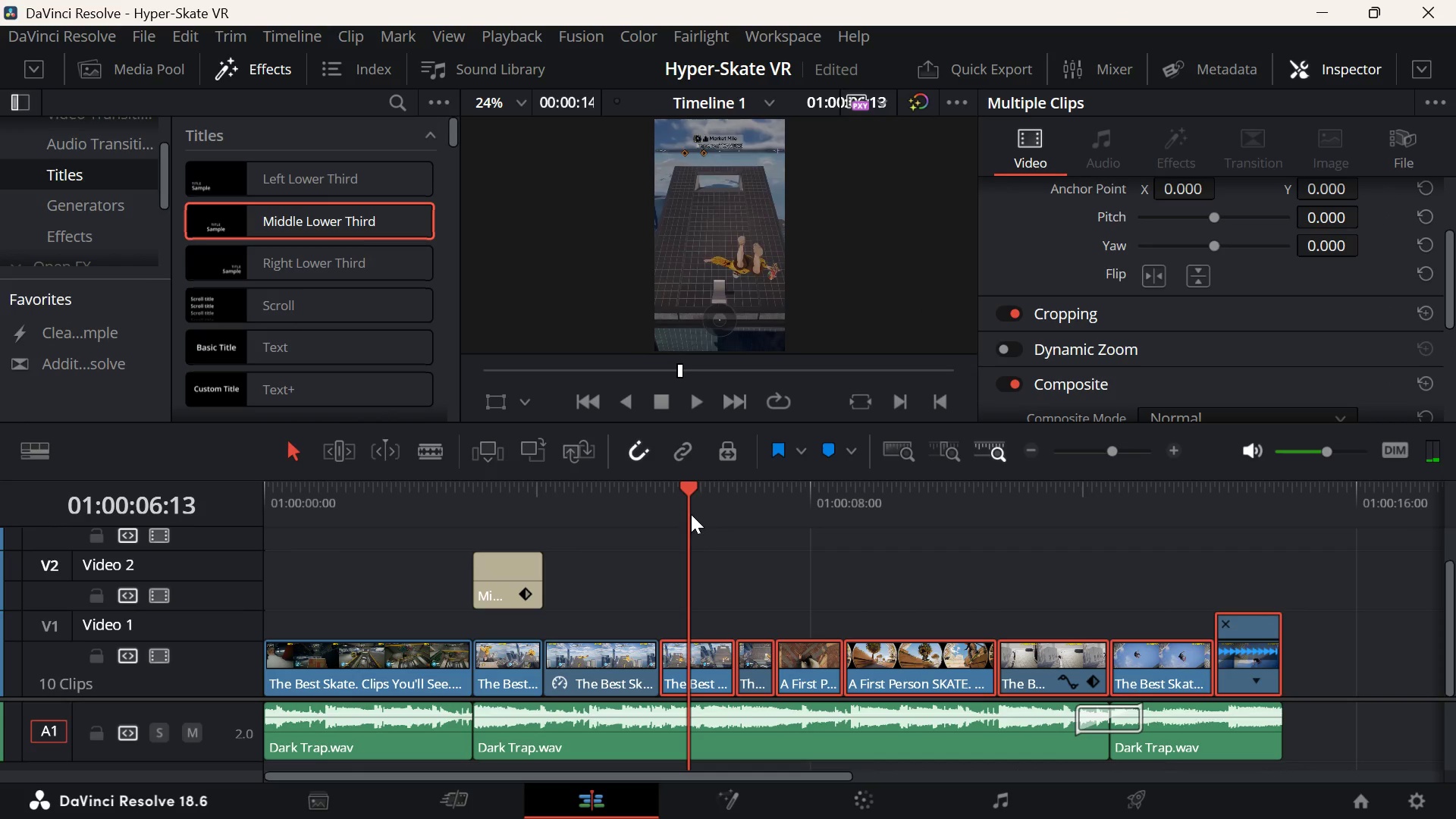 
left_click_drag(start_coordinate=[692, 509], to_coordinate=[769, 519])
 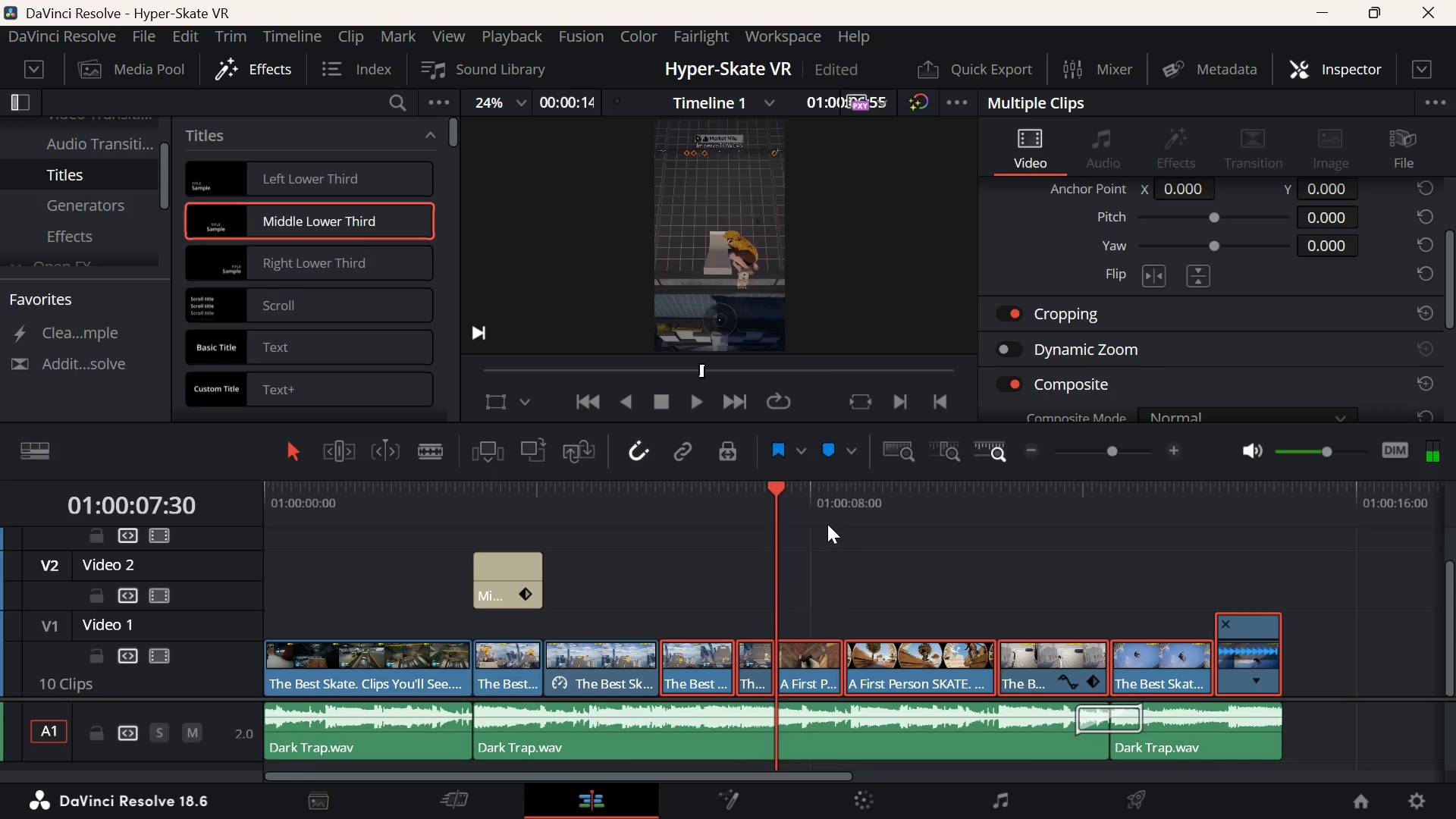 
left_click([828, 525])
 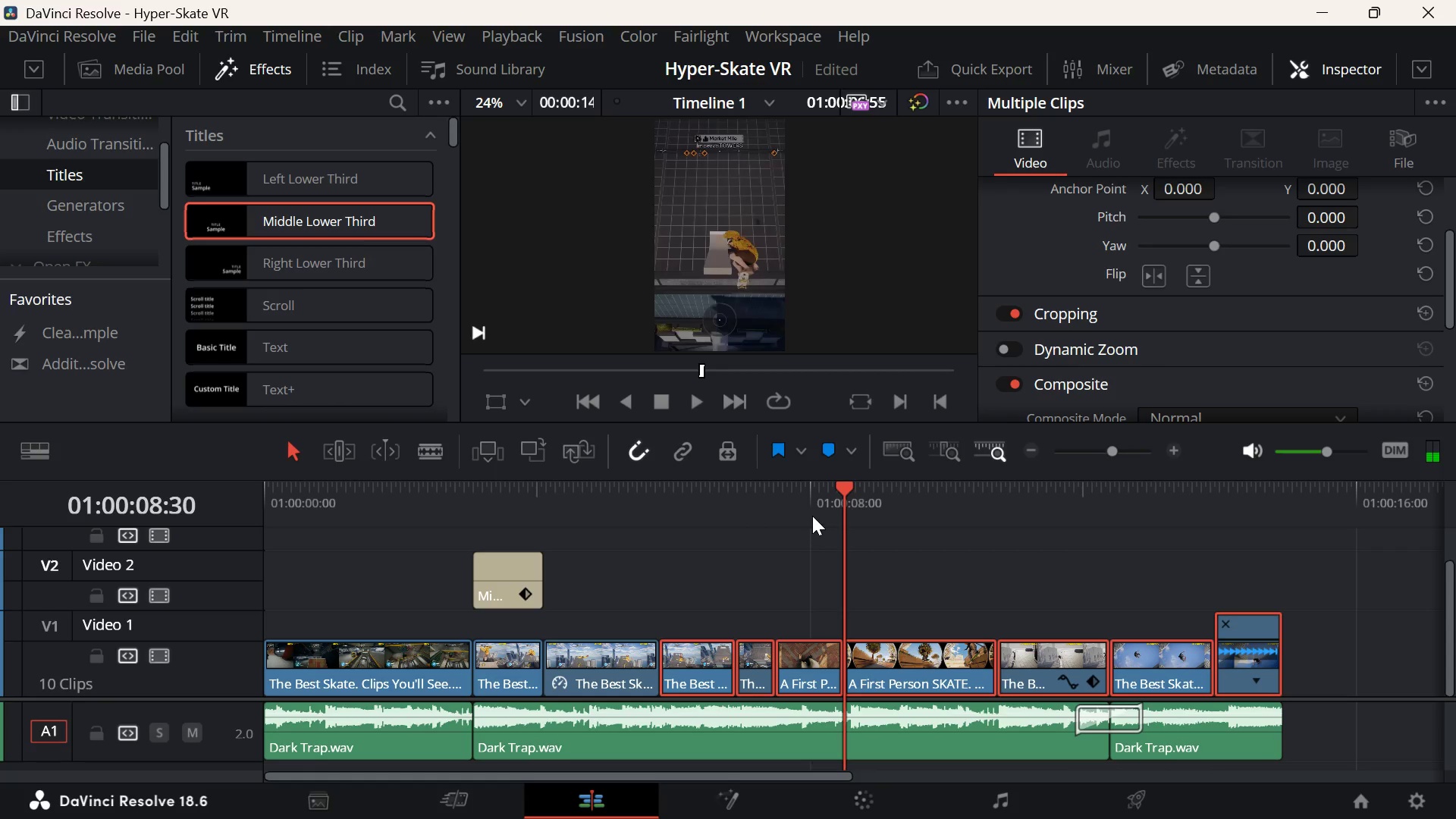 
left_click([804, 504])
 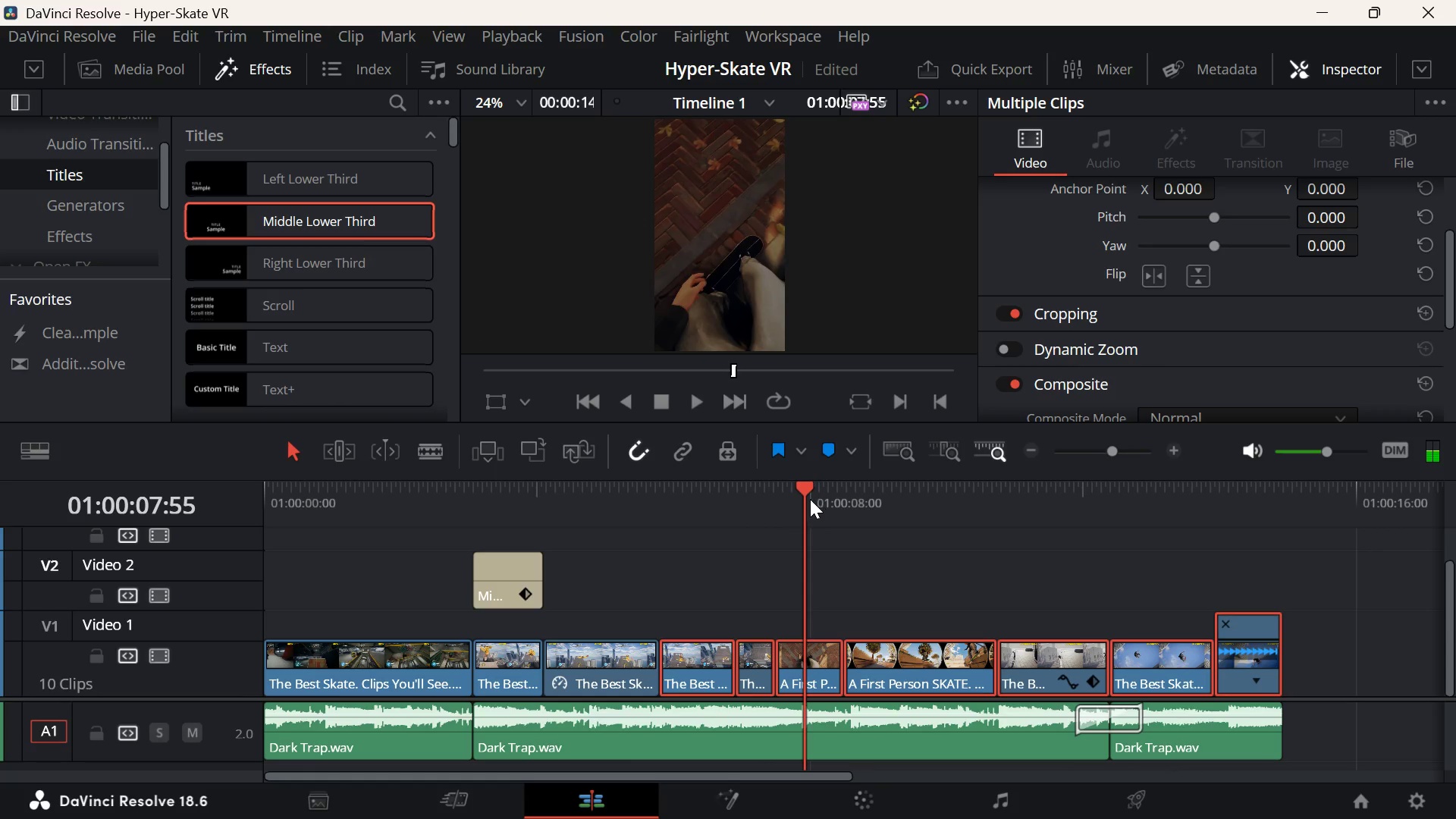 
left_click_drag(start_coordinate=[802, 508], to_coordinate=[864, 525])
 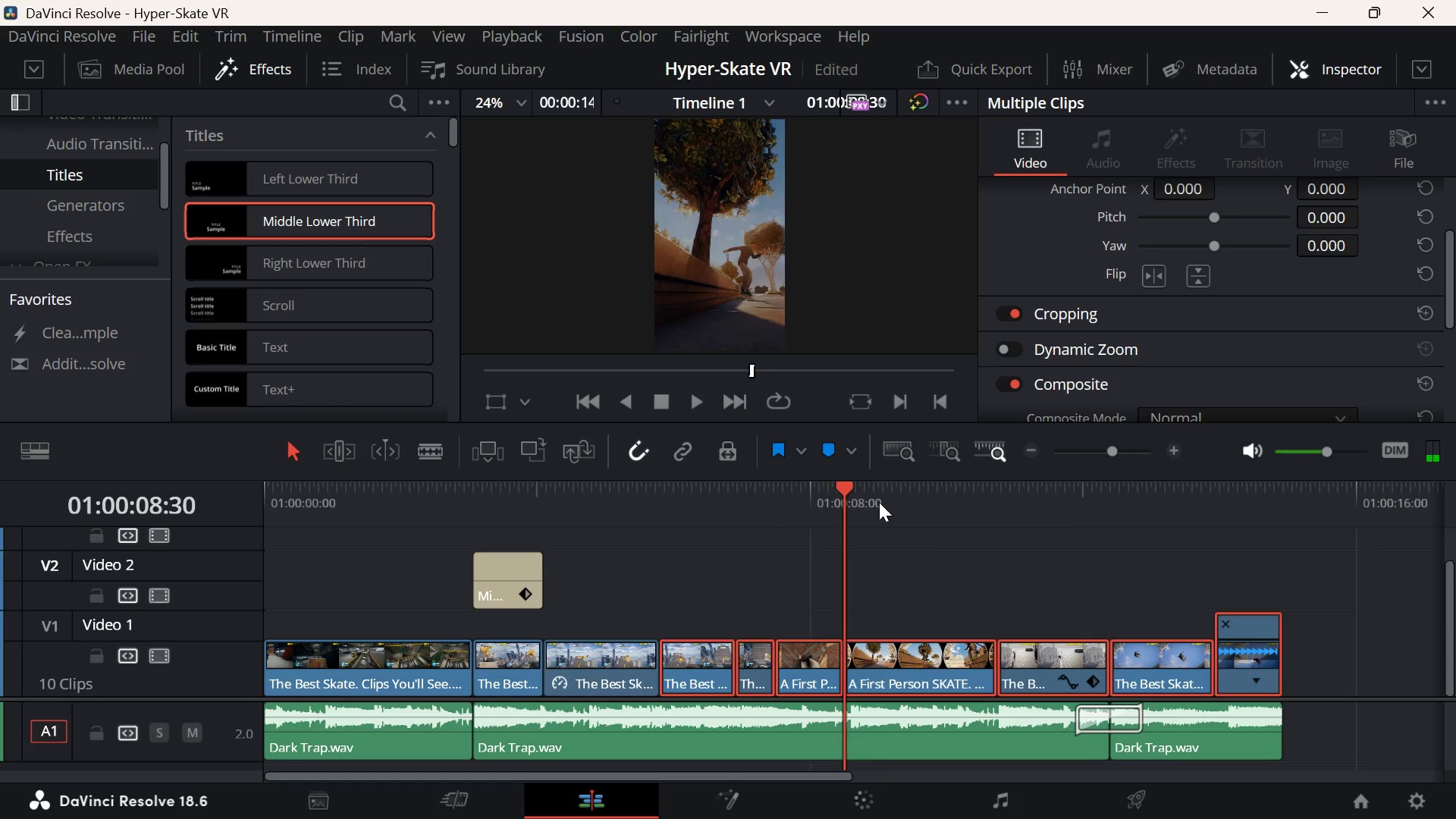 
left_click([879, 502])
 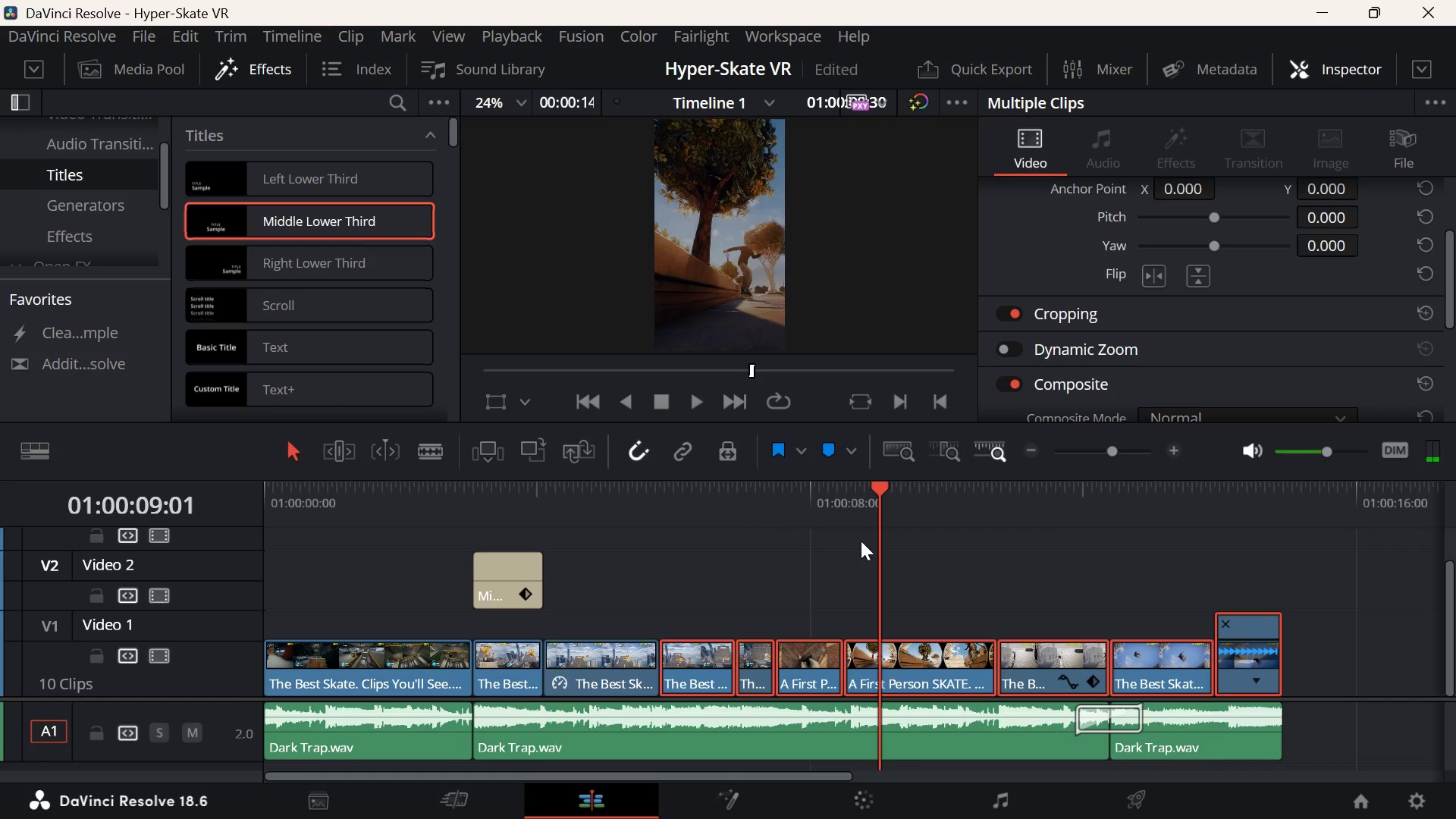 
scroll: coordinate [861, 541], scroll_direction: down, amount: 2.0
 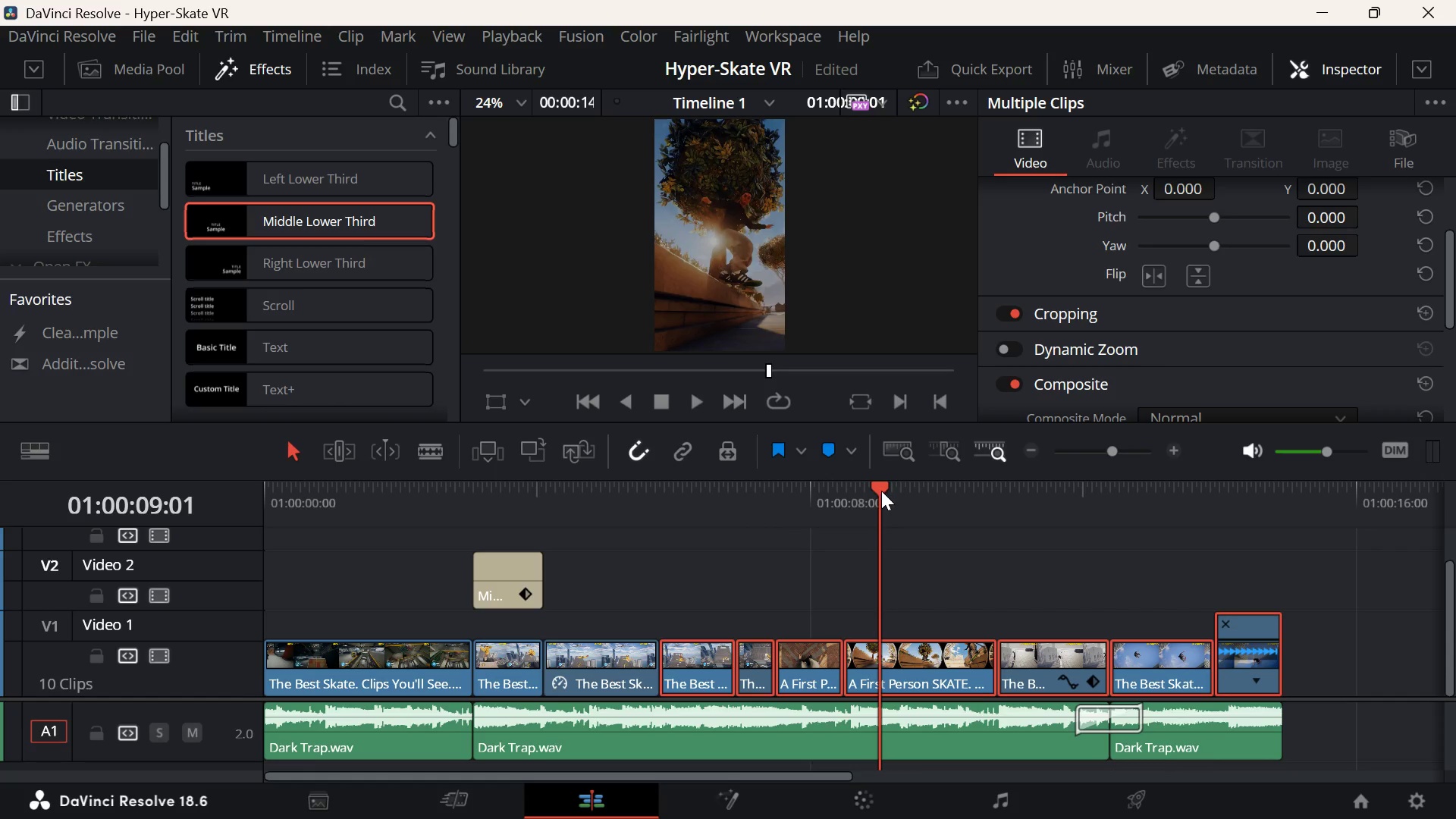 
left_click_drag(start_coordinate=[877, 497], to_coordinate=[1122, 566])
 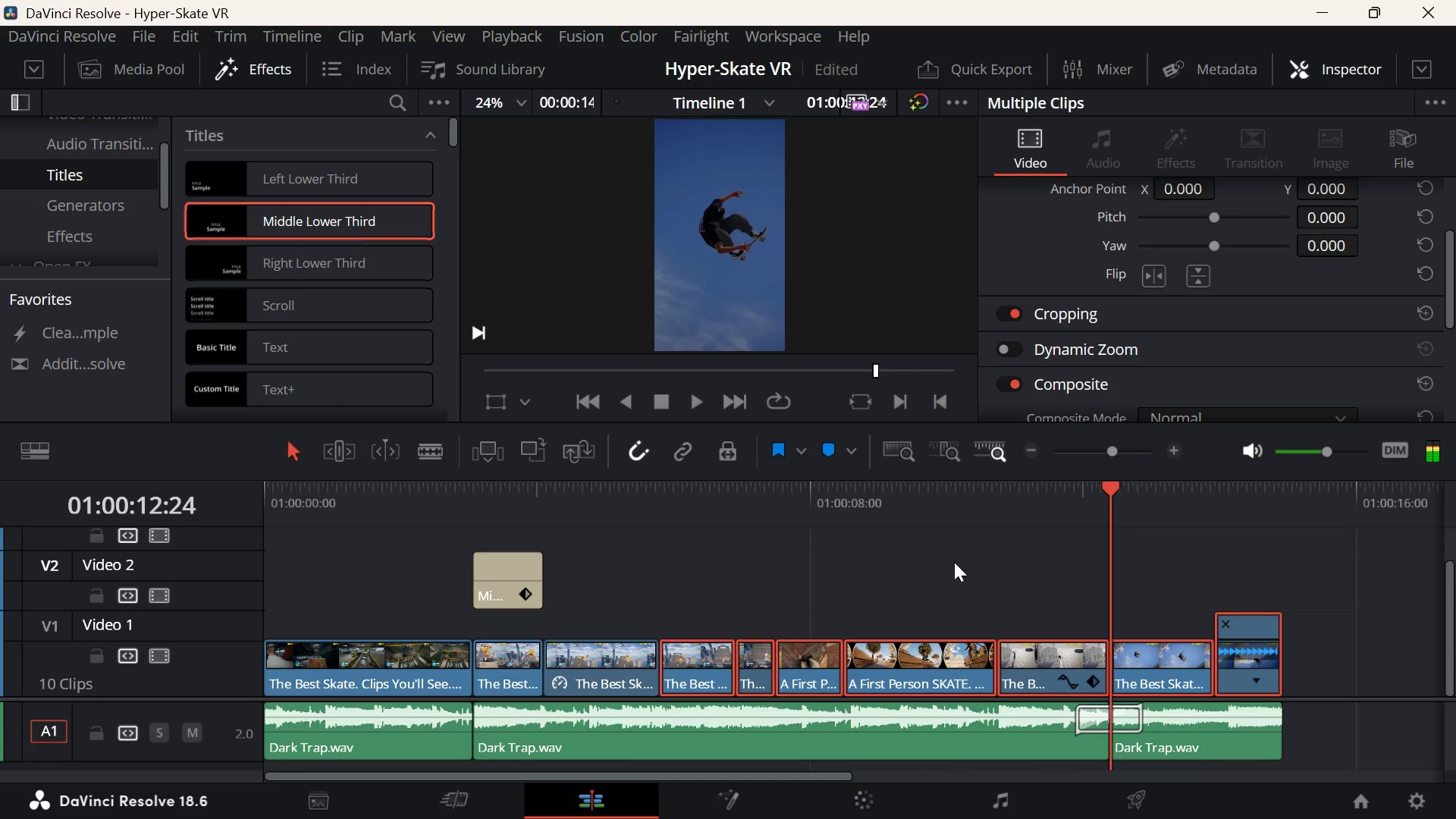 
scroll: coordinate [952, 561], scroll_direction: down, amount: 4.0
 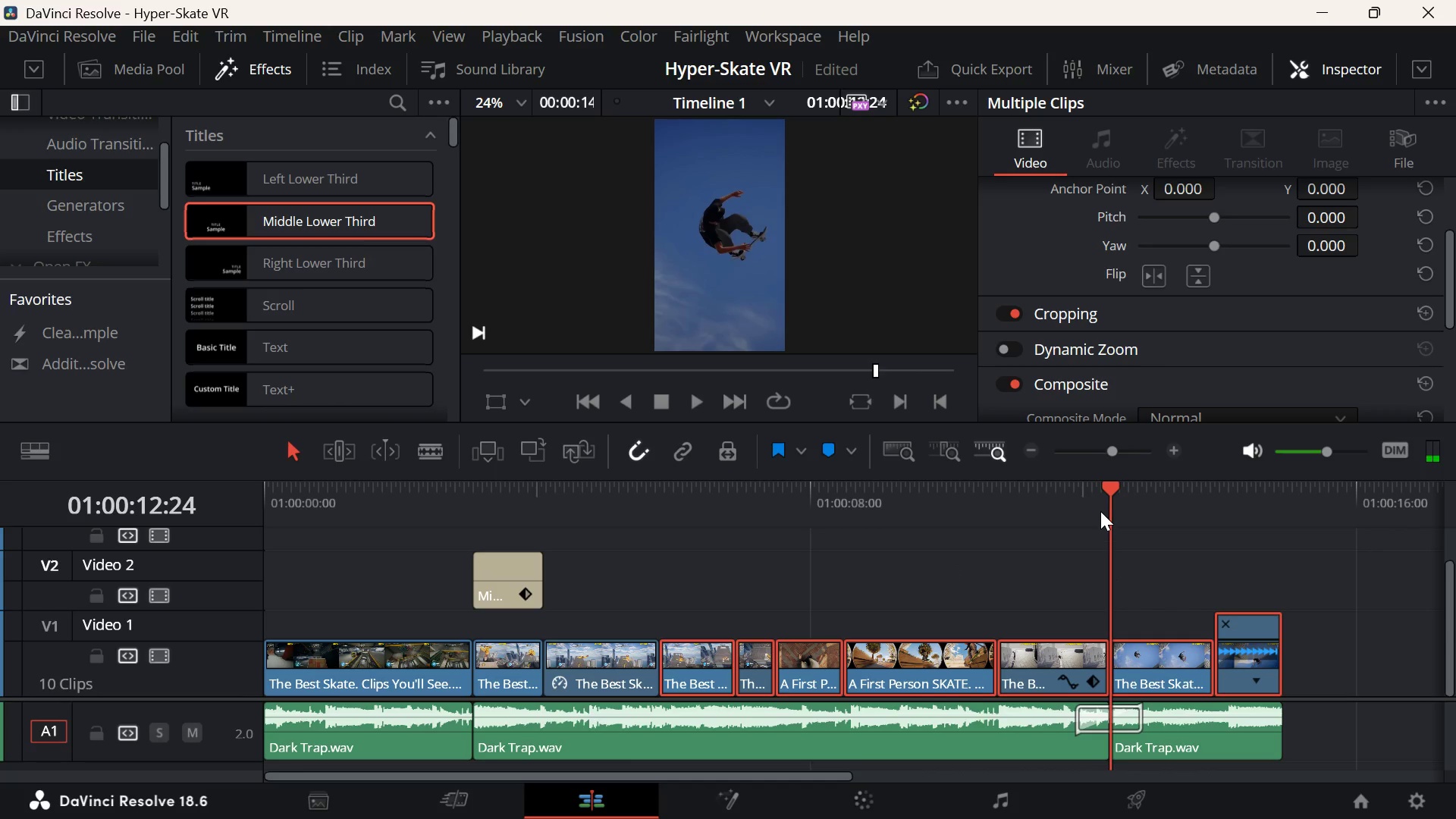 
left_click_drag(start_coordinate=[1108, 483], to_coordinate=[117, 500])
 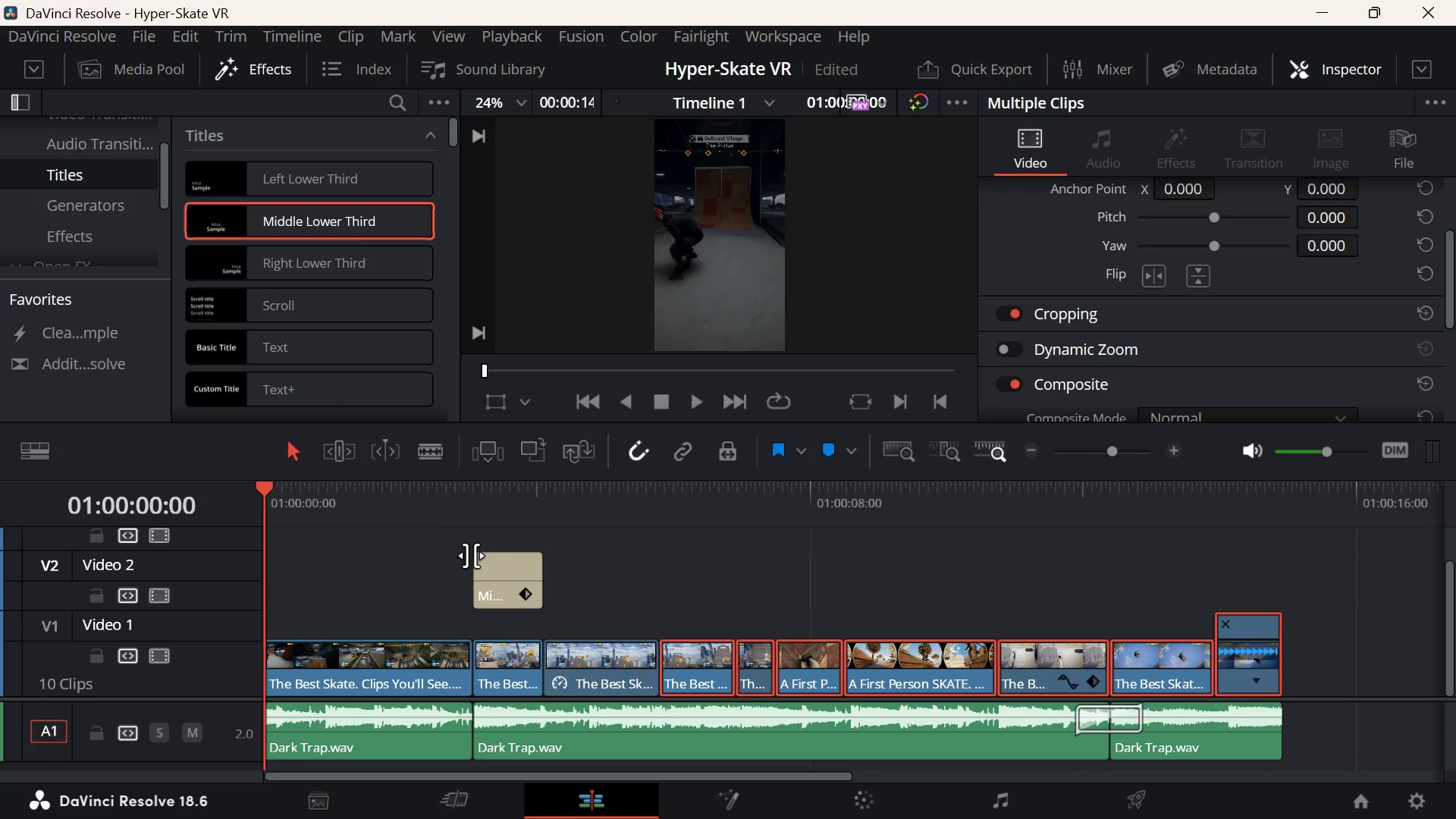 
wait(13.16)
 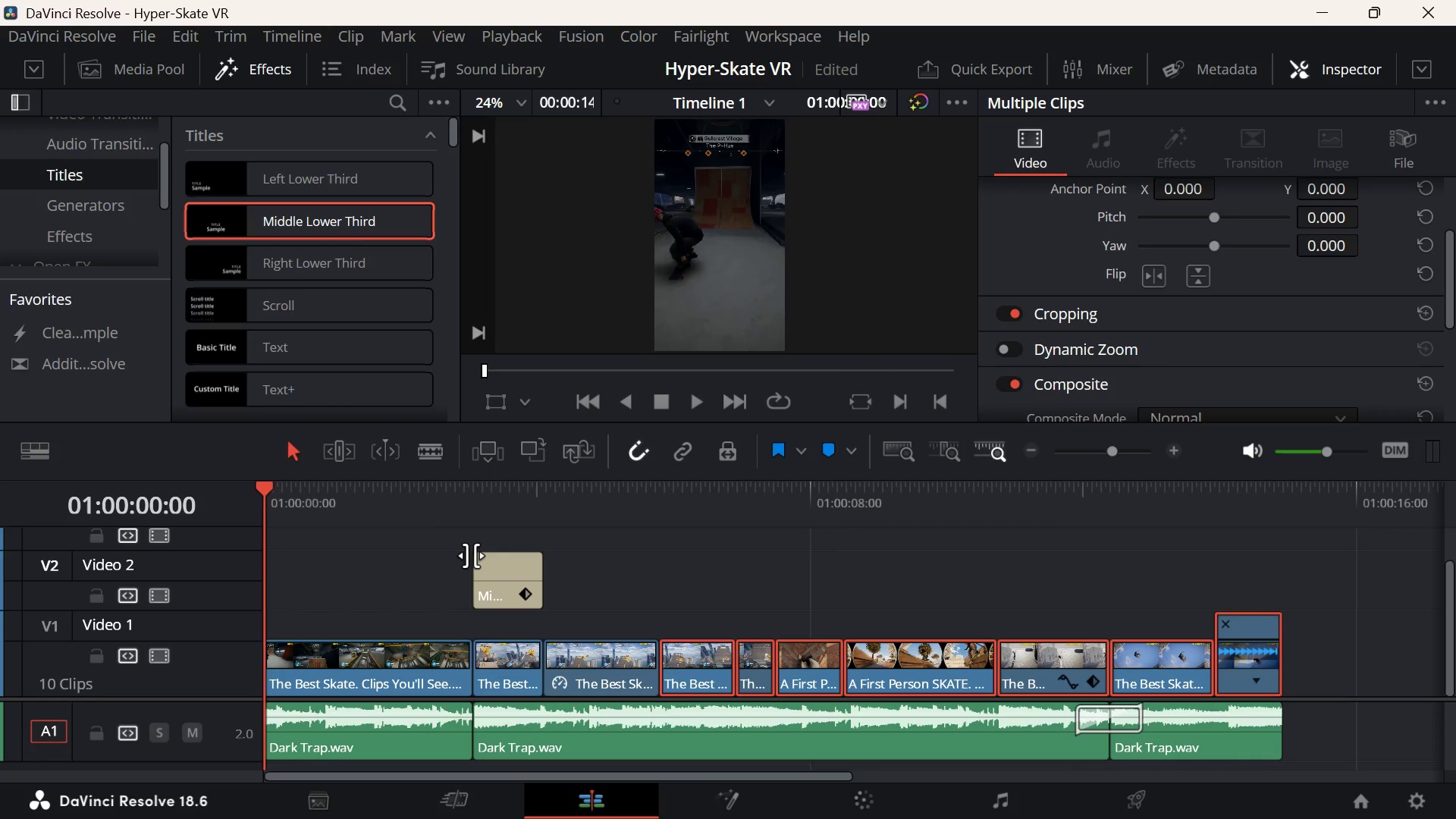 
left_click([470, 518])
 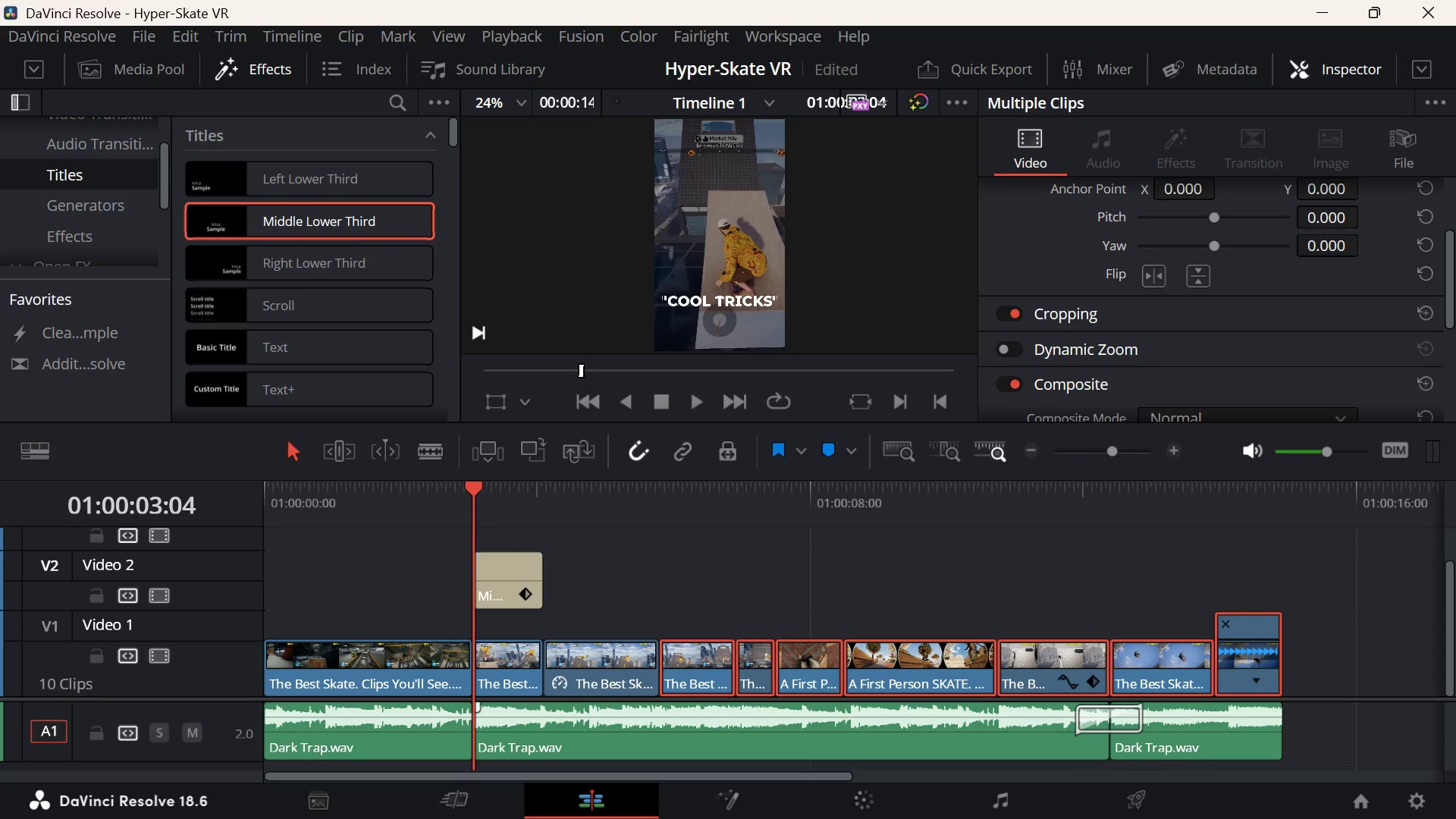 
left_click([1009, 799])